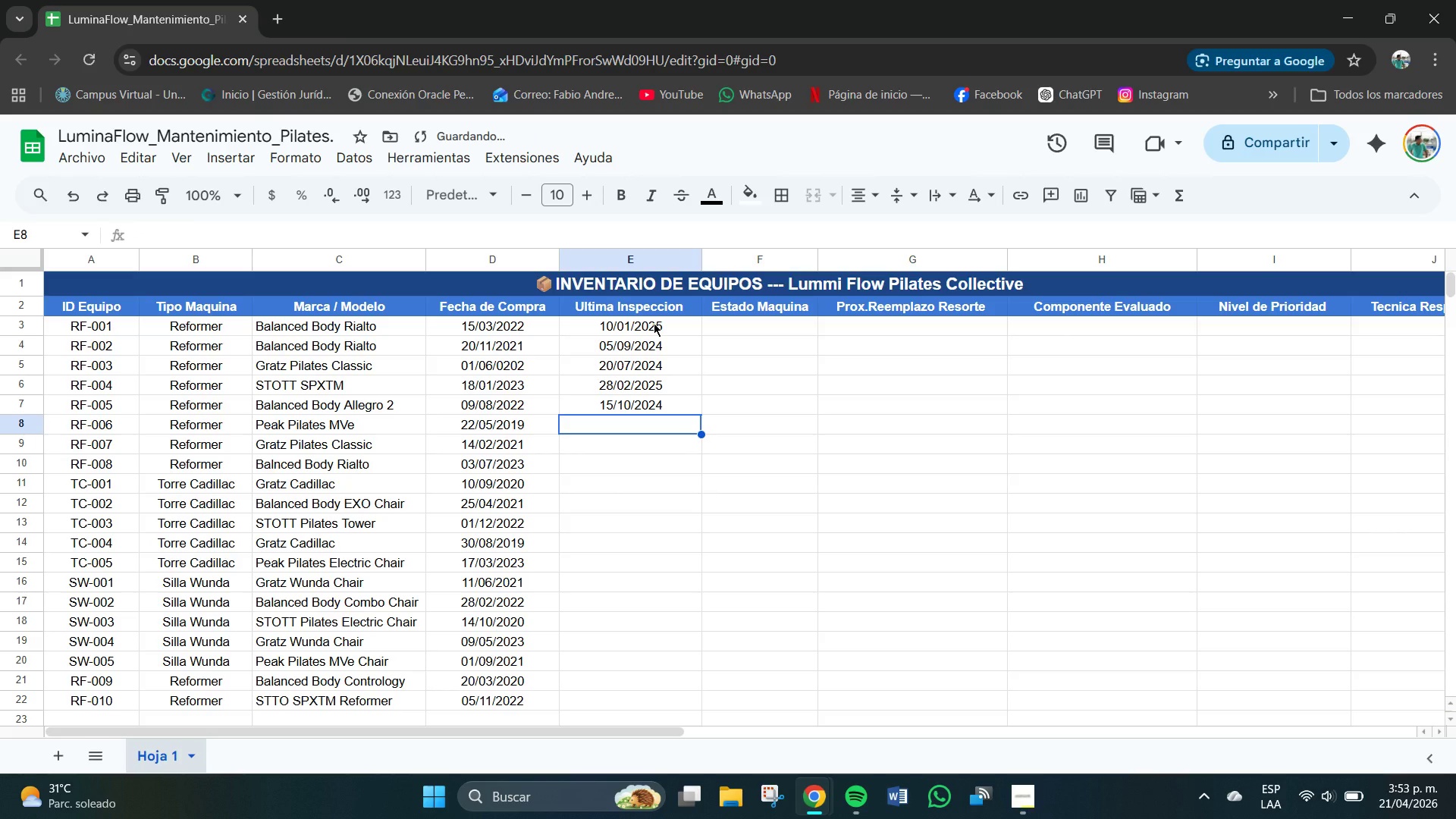 
type(30&04&2024)
 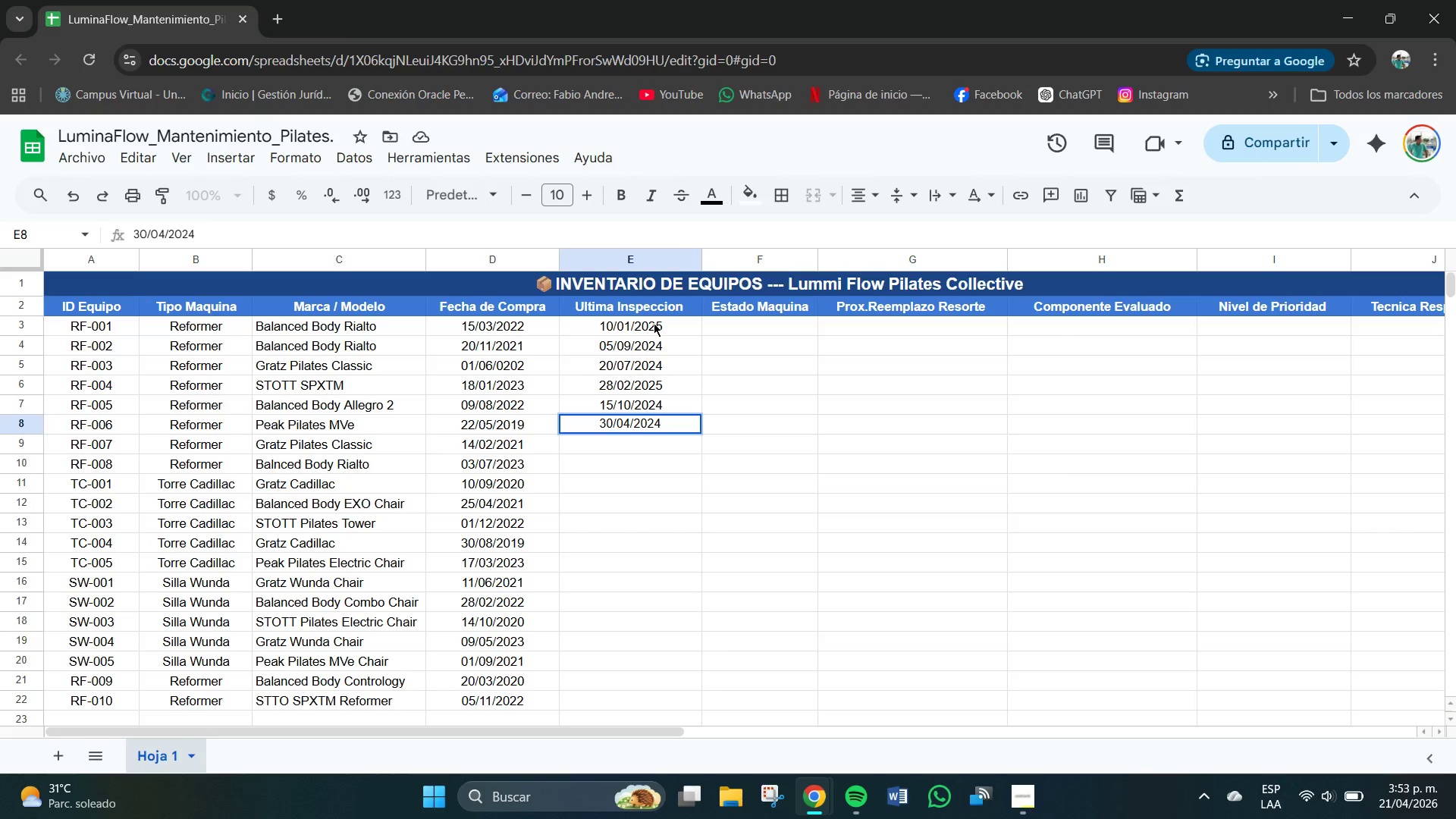 
key(Enter)
 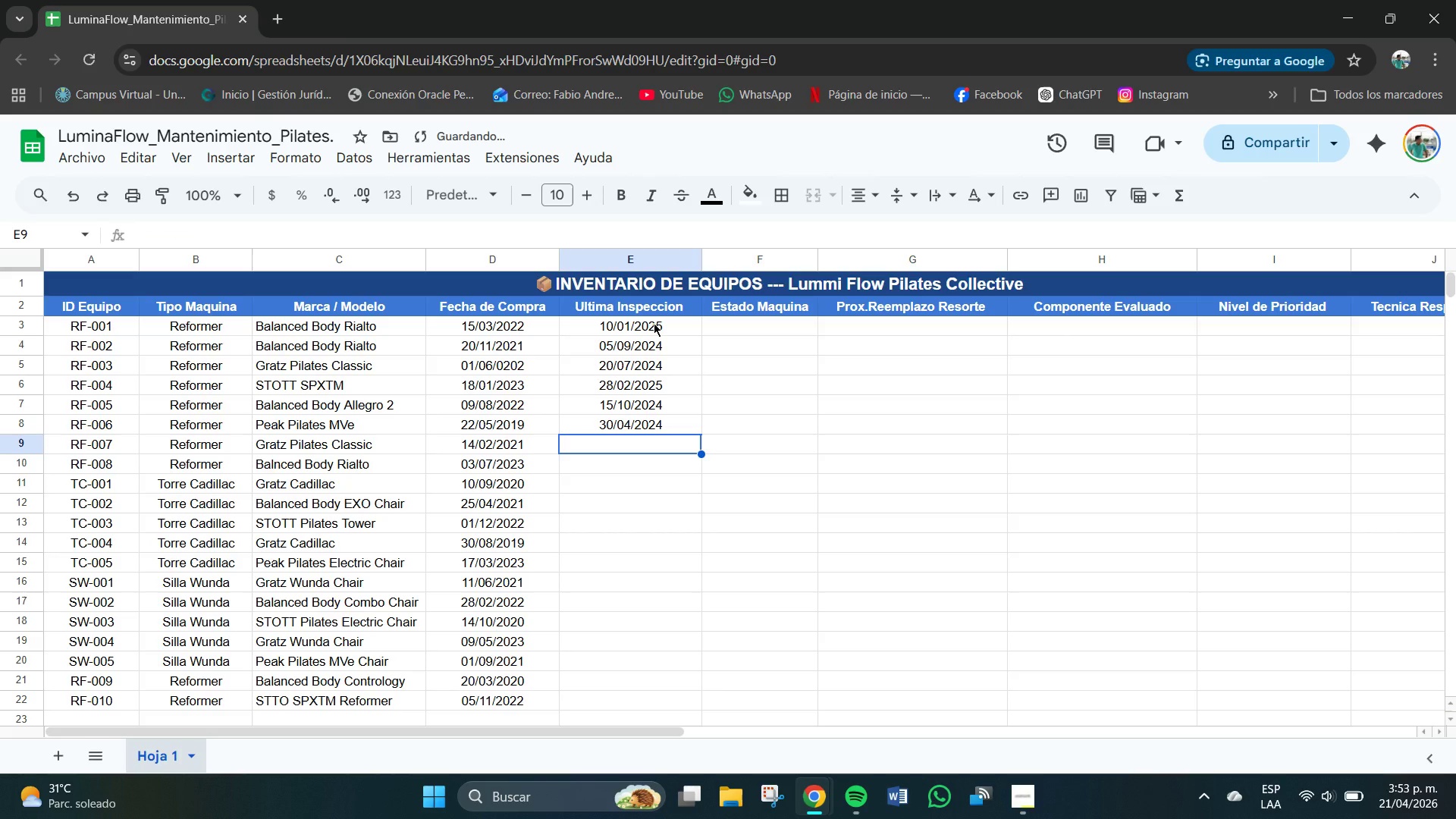 
type(22&01&2025)
 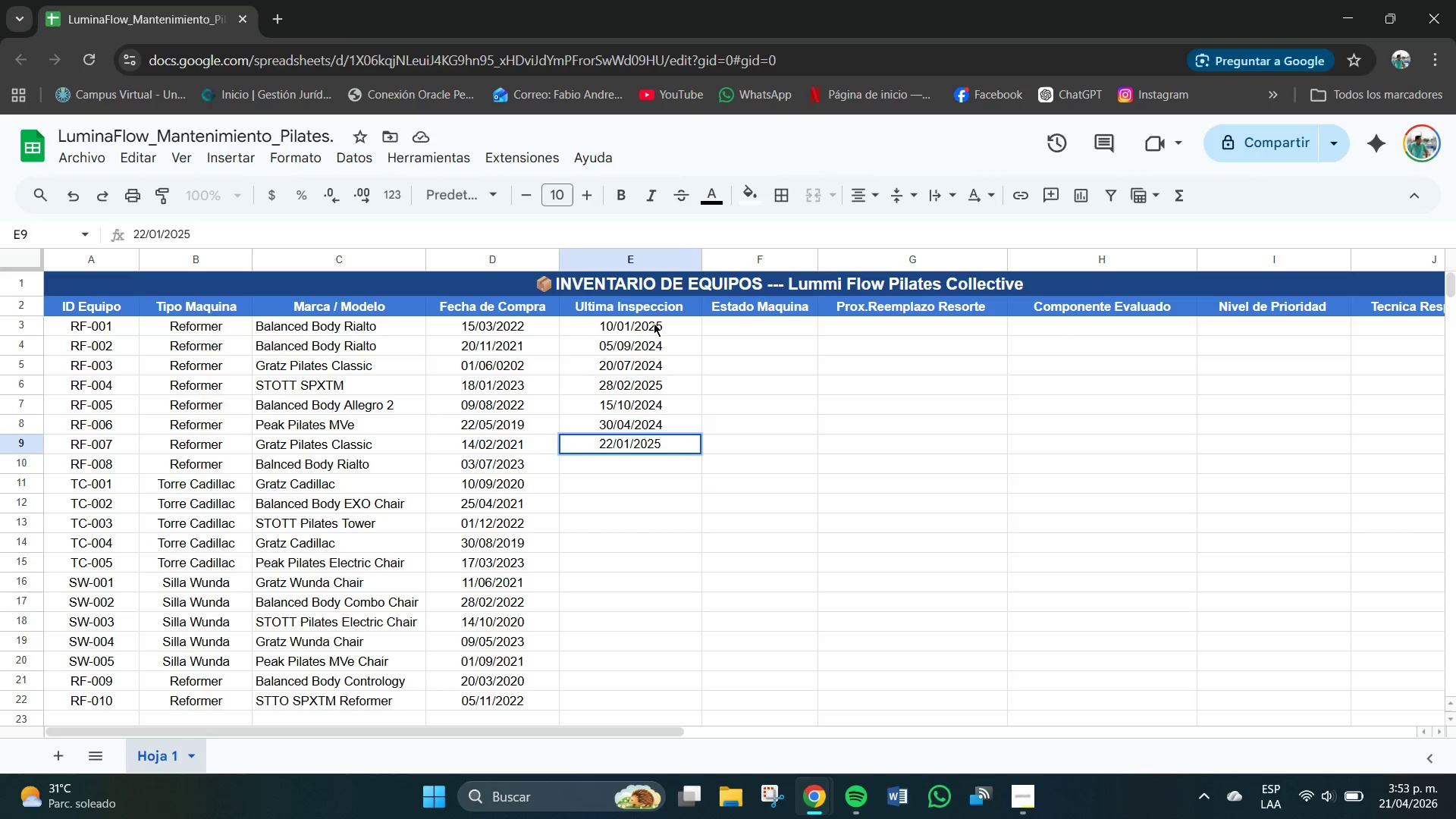 
key(Enter)
 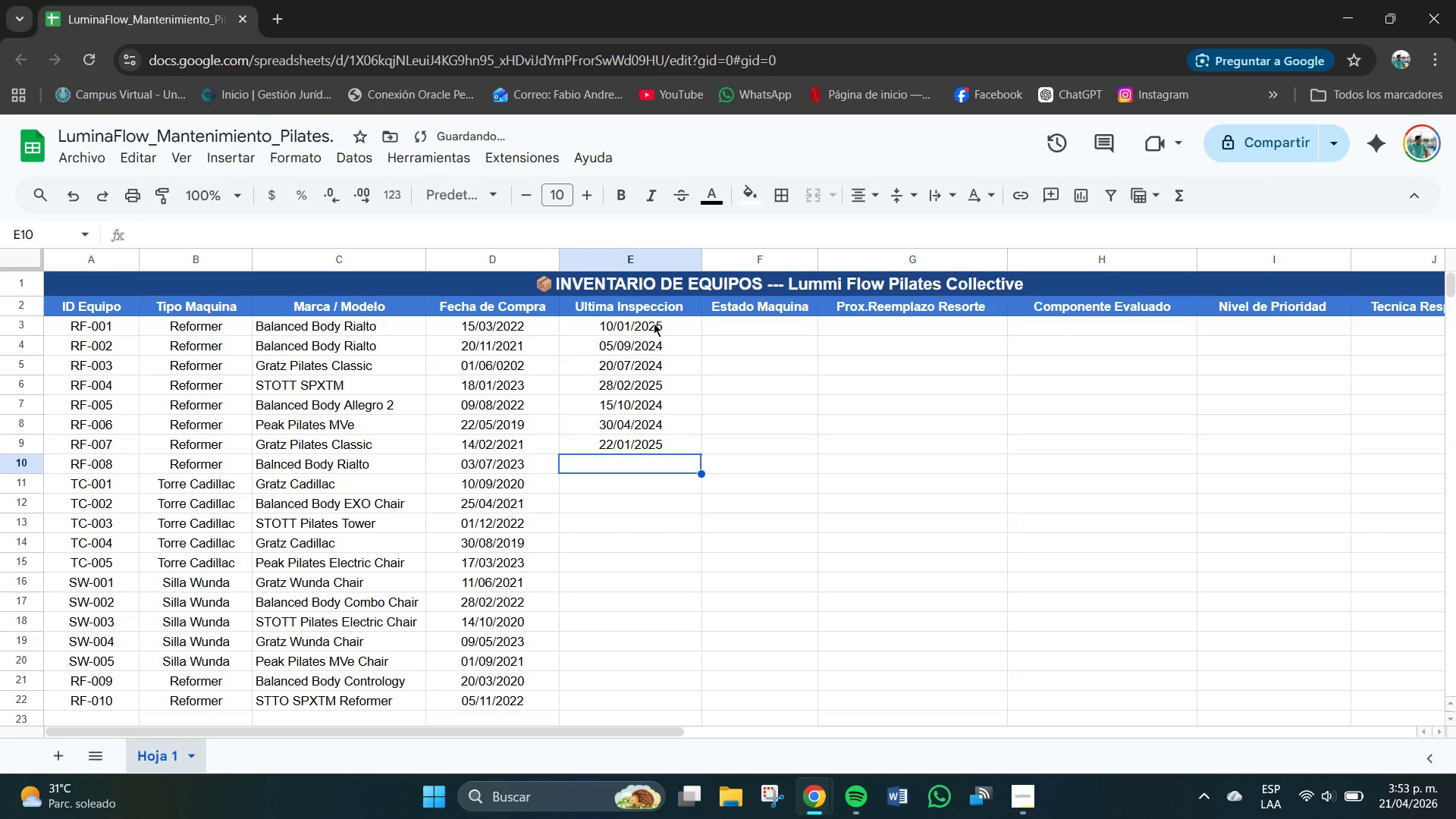 
type(01&03&2025)
 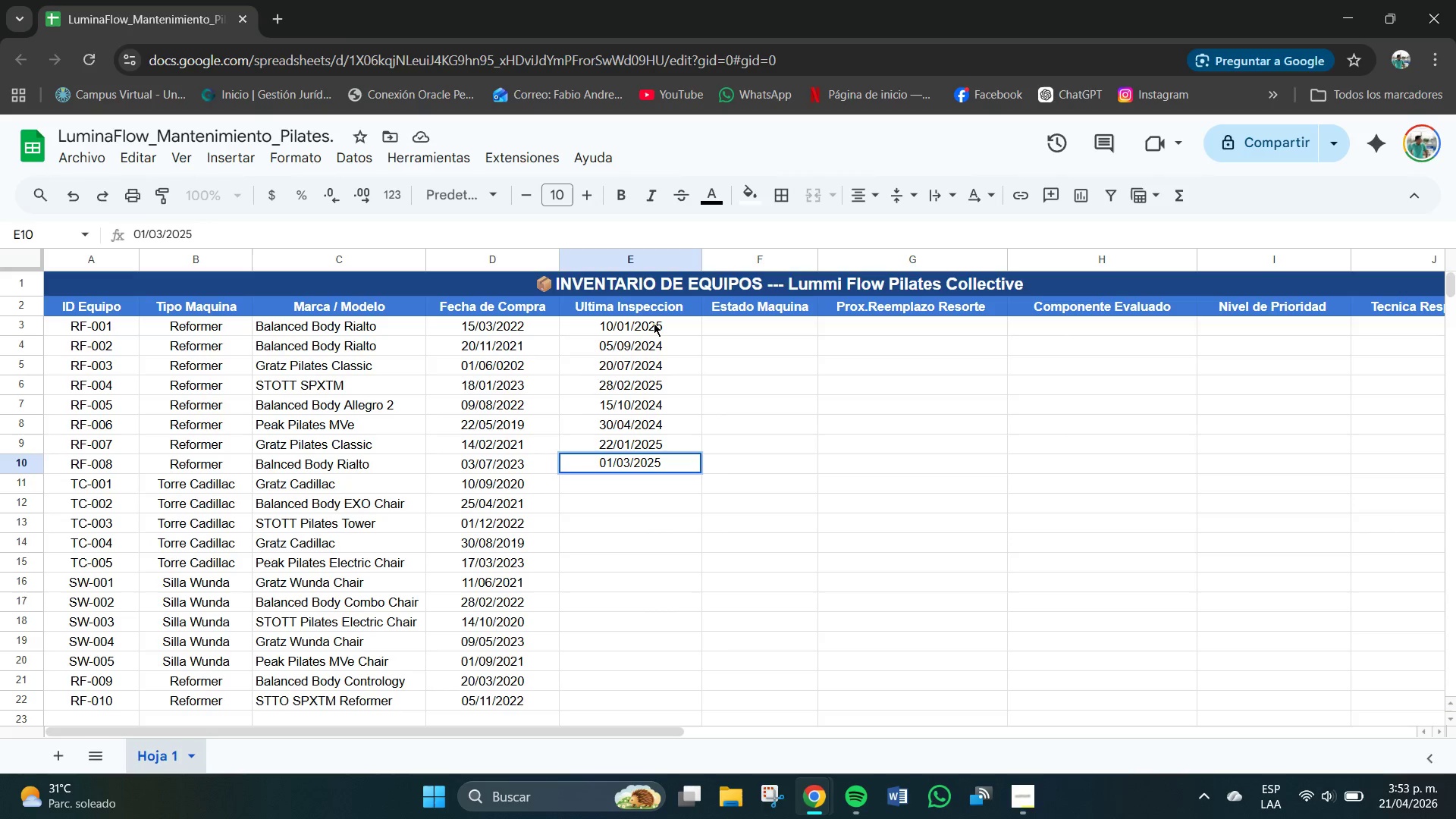 
key(Enter)
 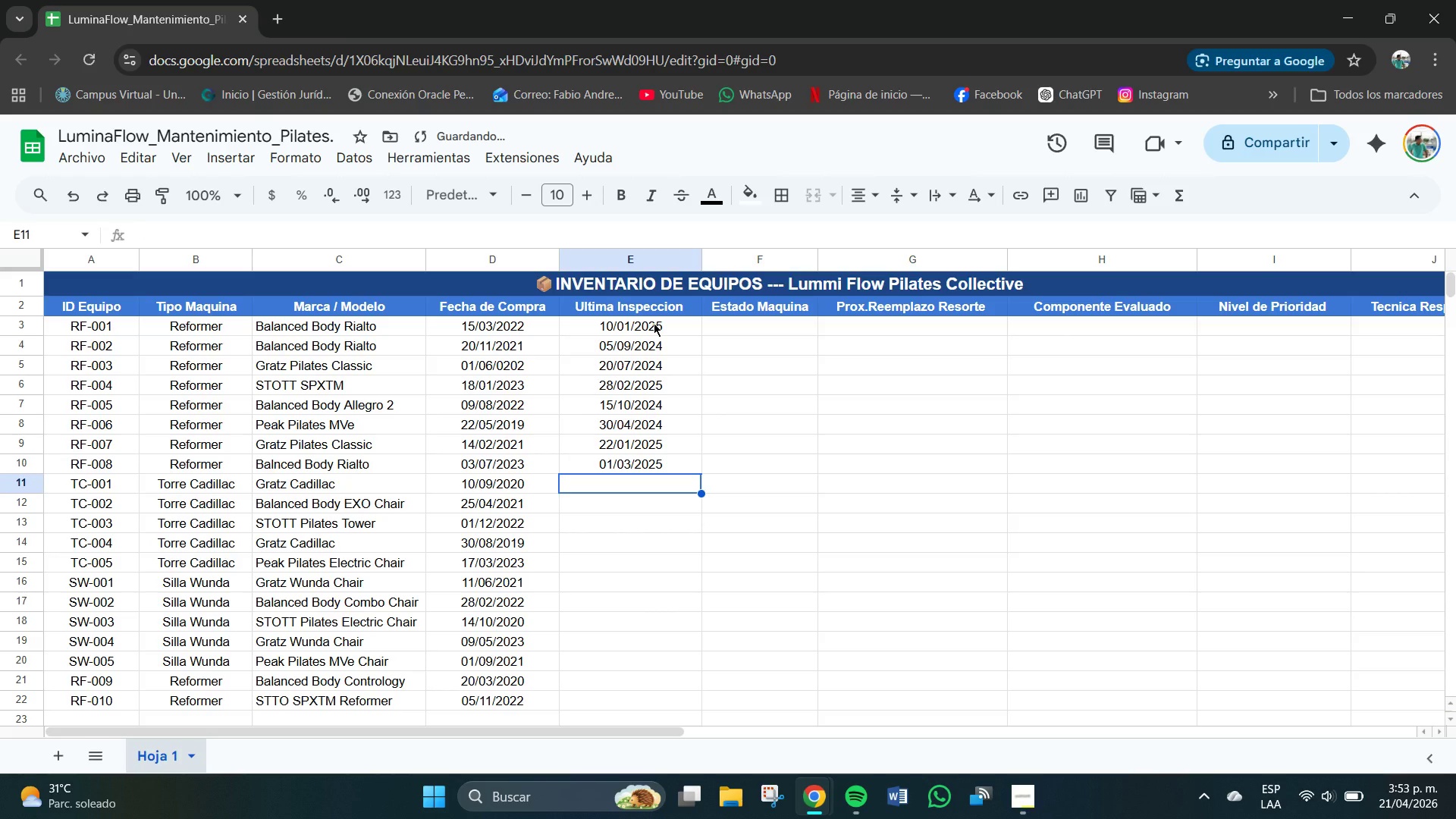 
type(18&08&2024)
 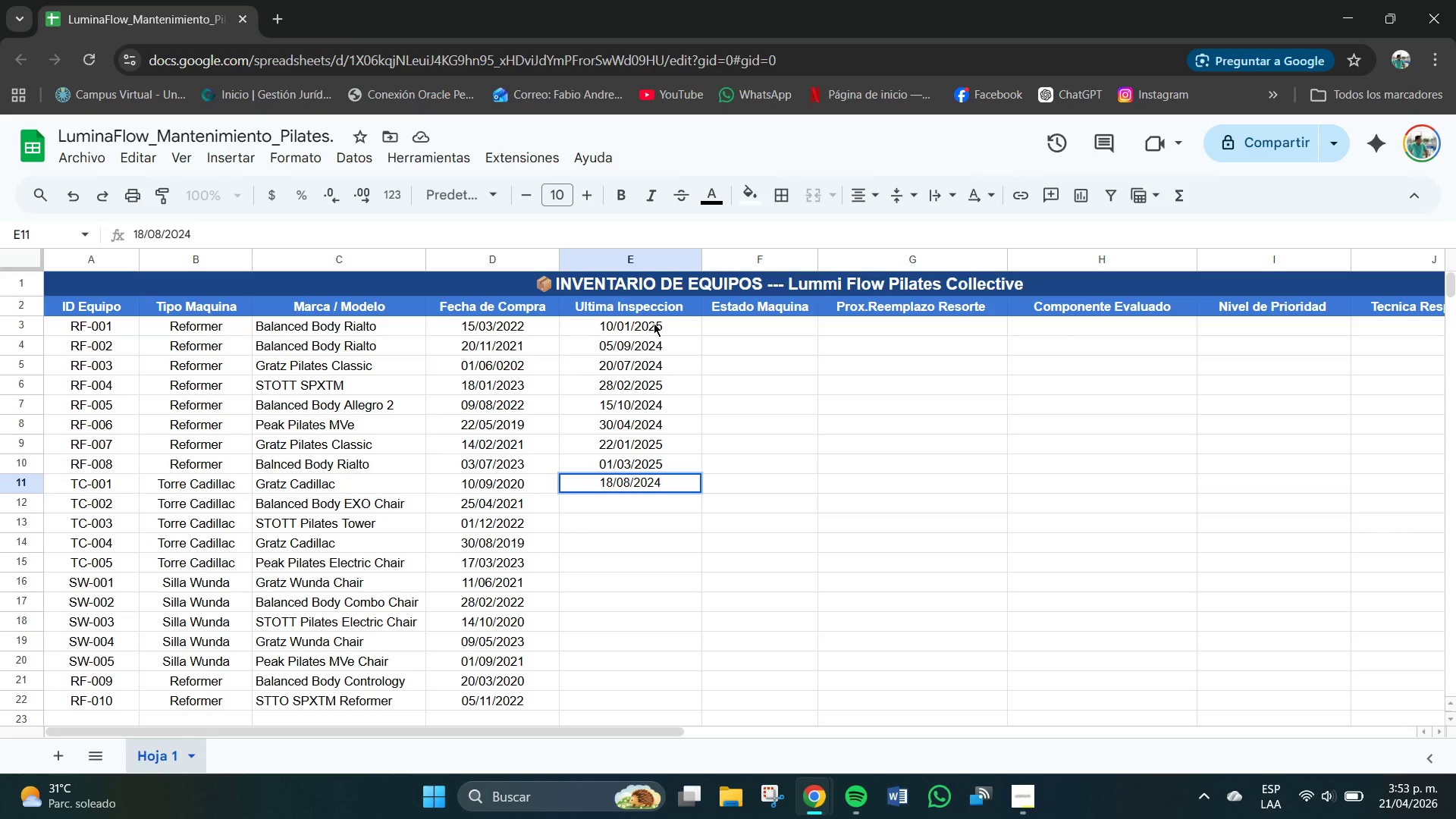 
key(Enter)
 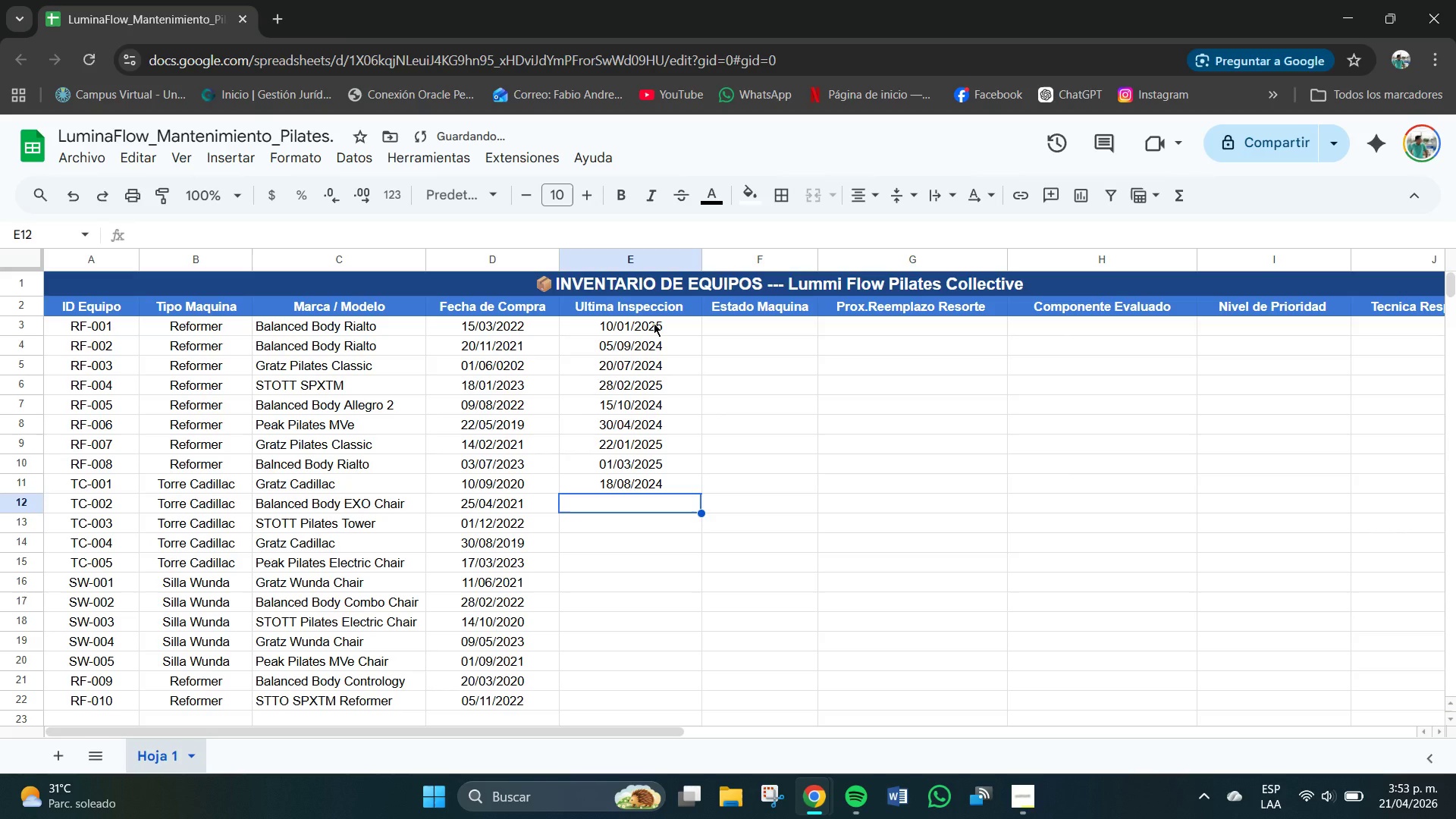 
type(05&06&2024)
 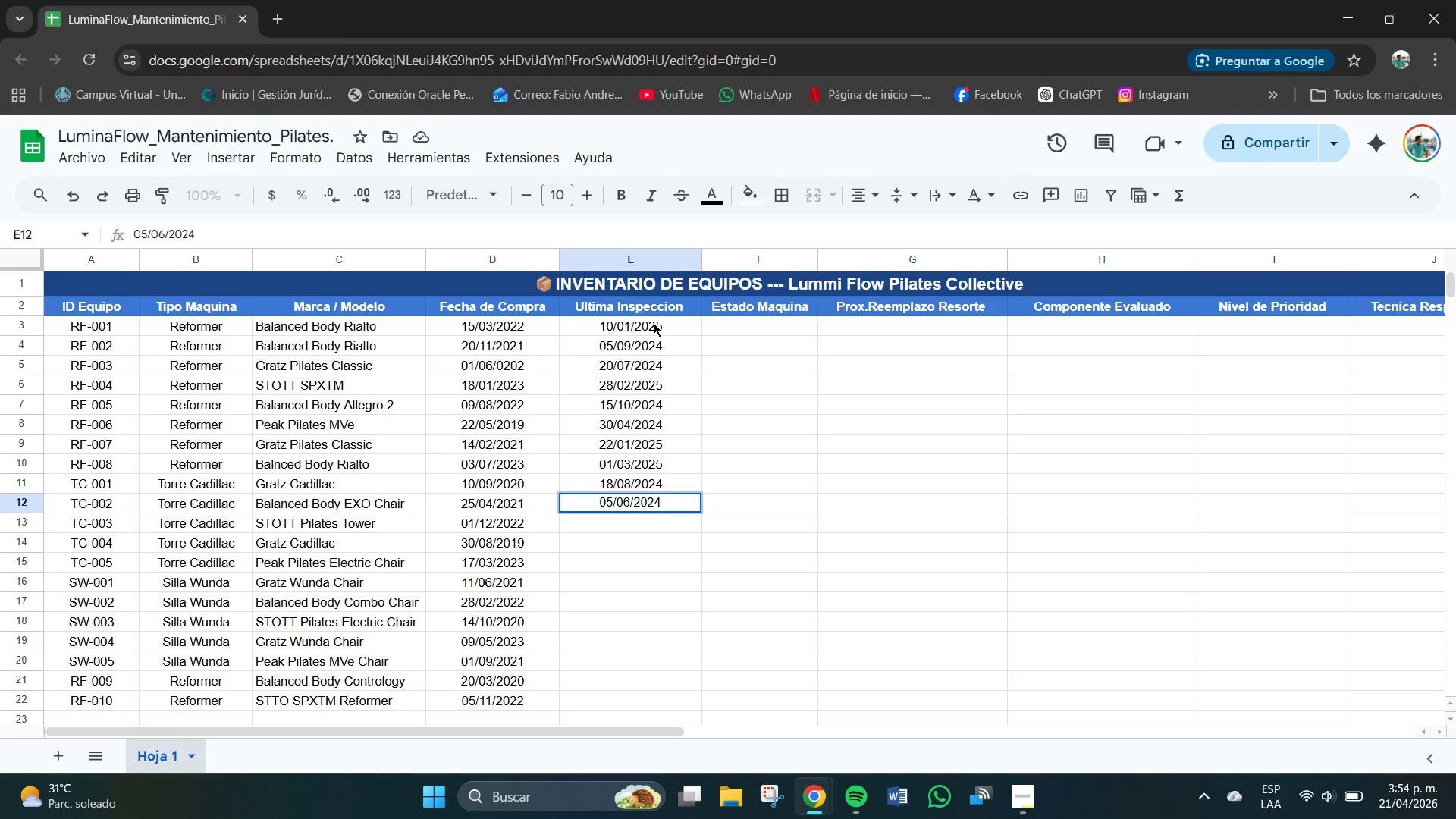 
 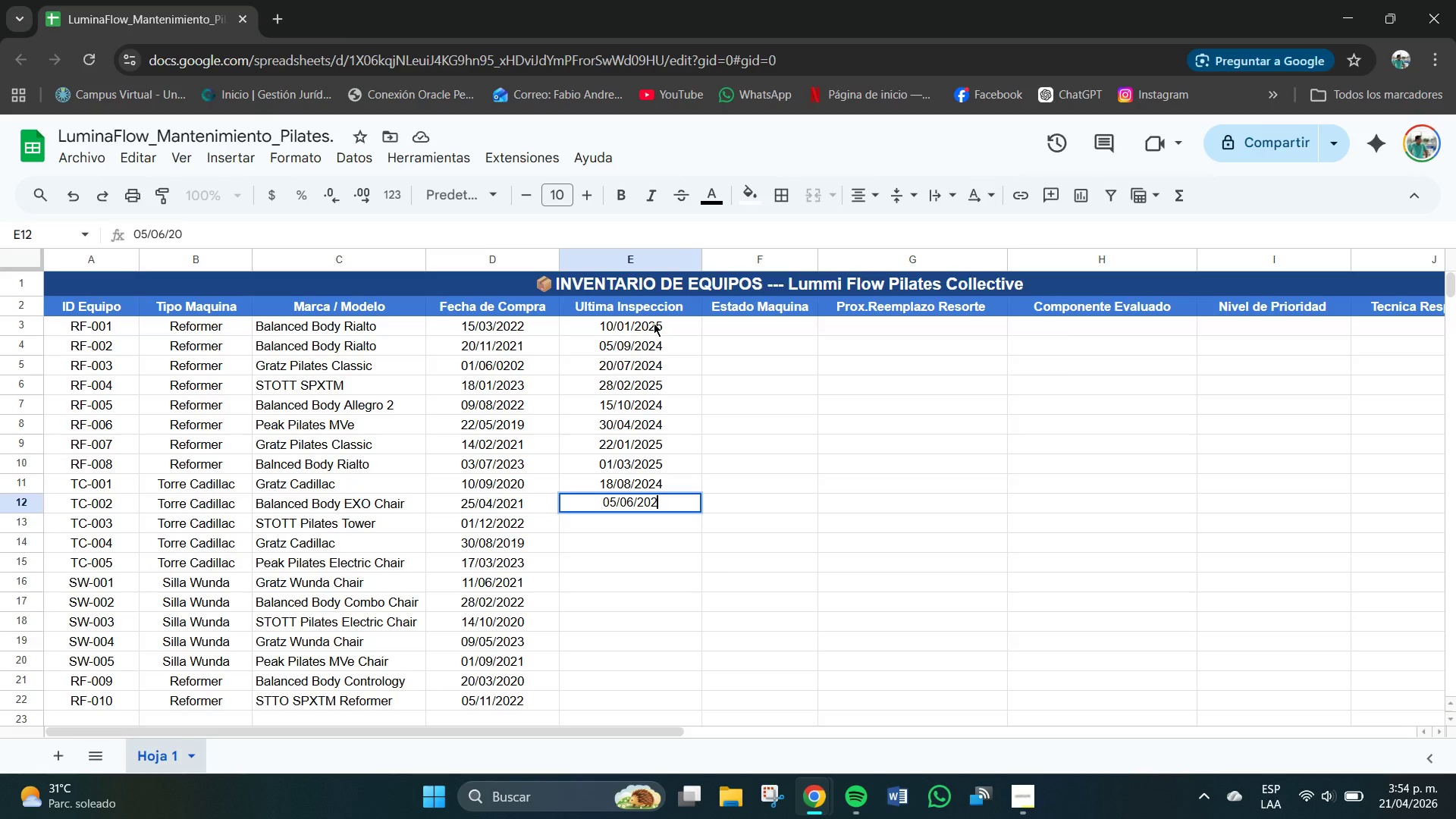 
key(Enter)
 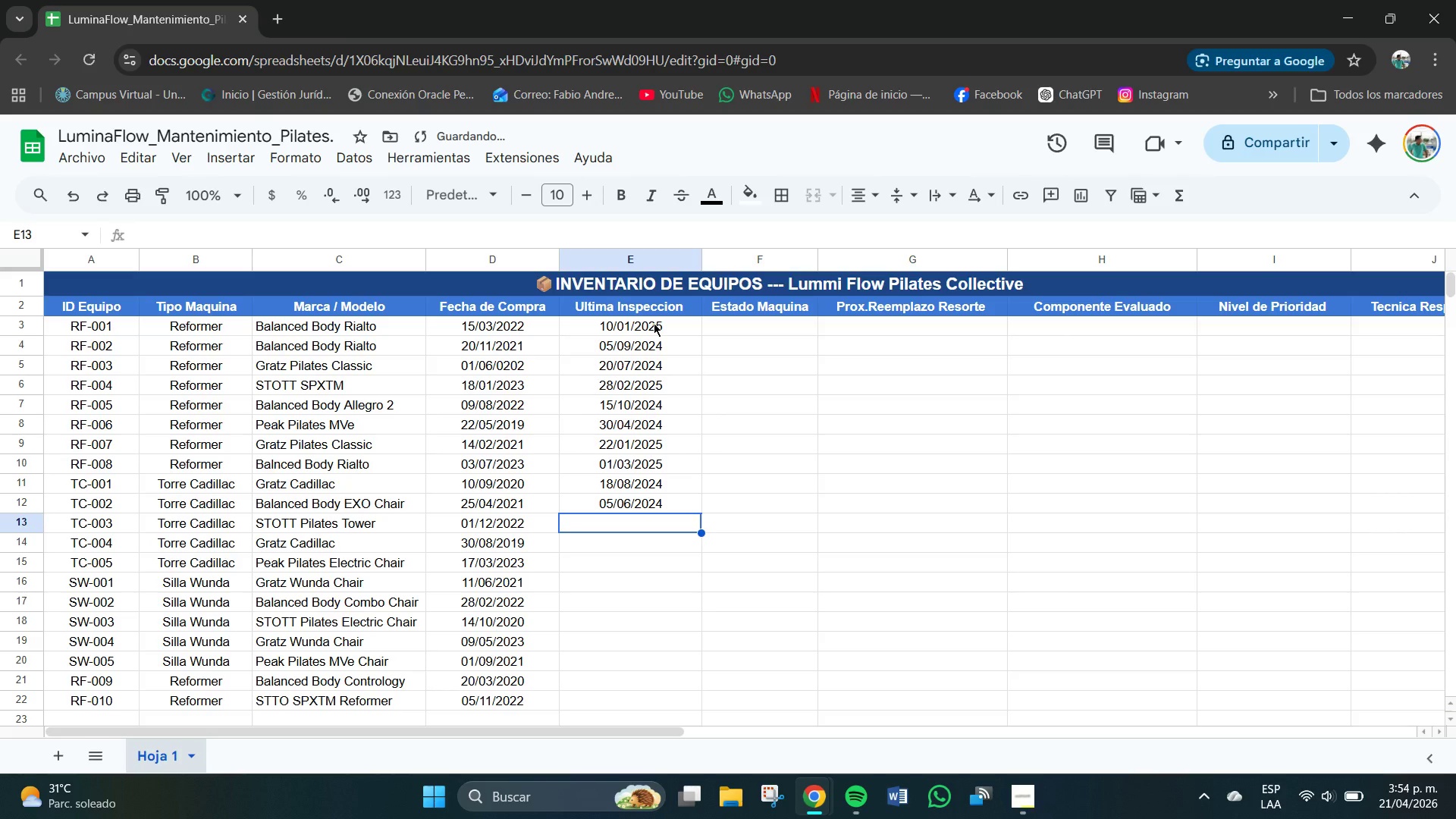 
type(10&02&2025)
 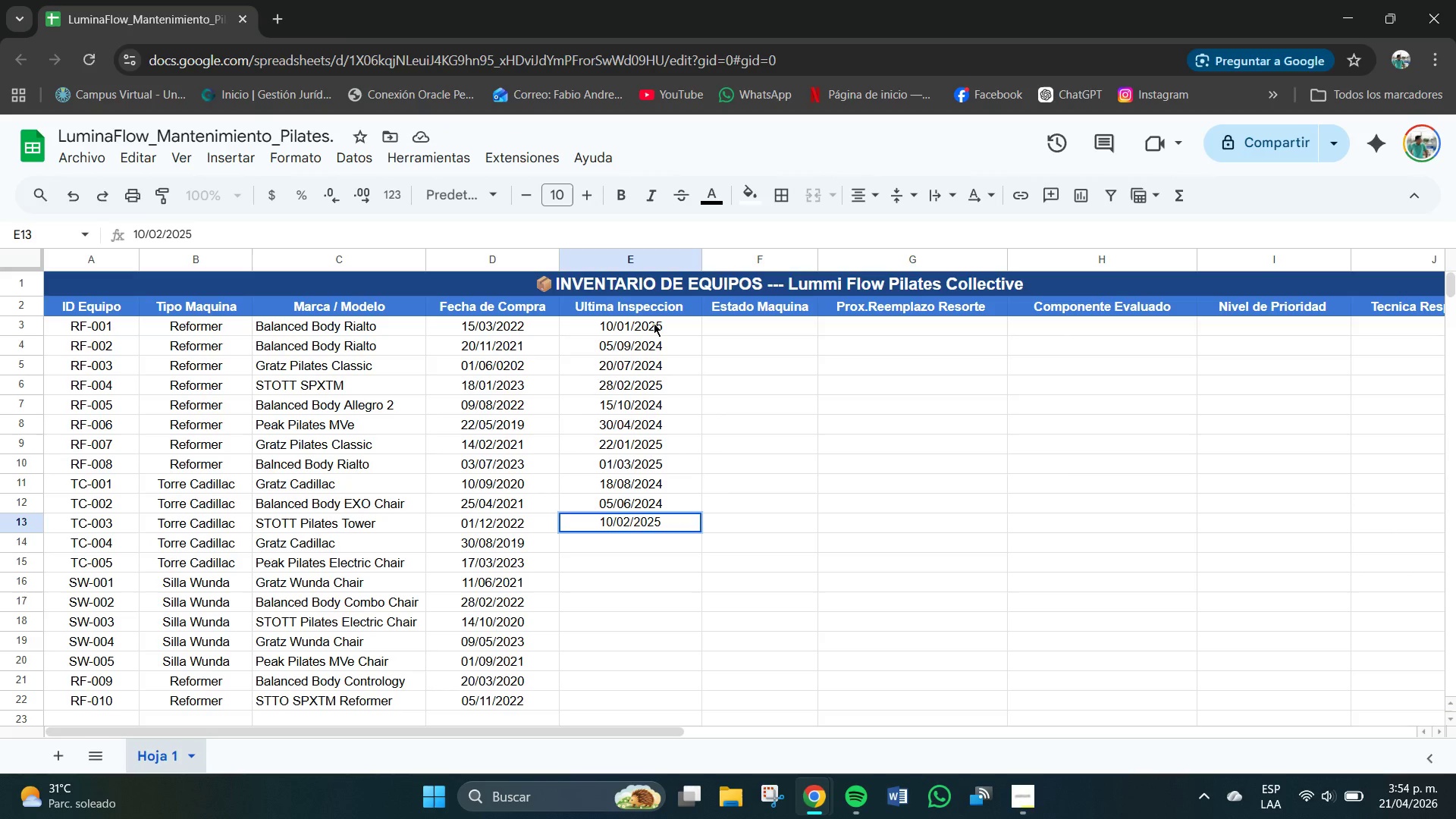 
key(Enter)
 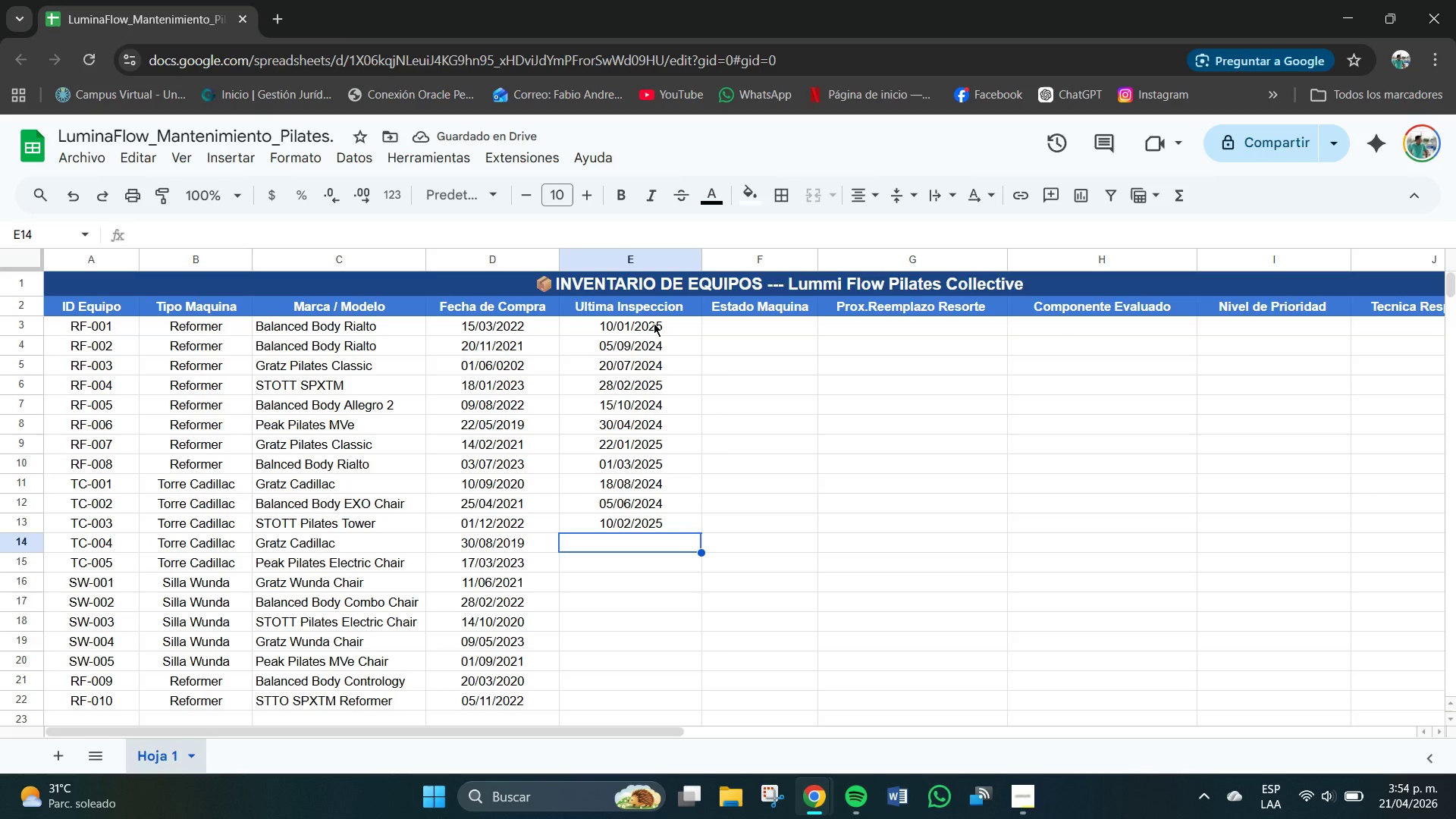 
type(15&11&2023)
 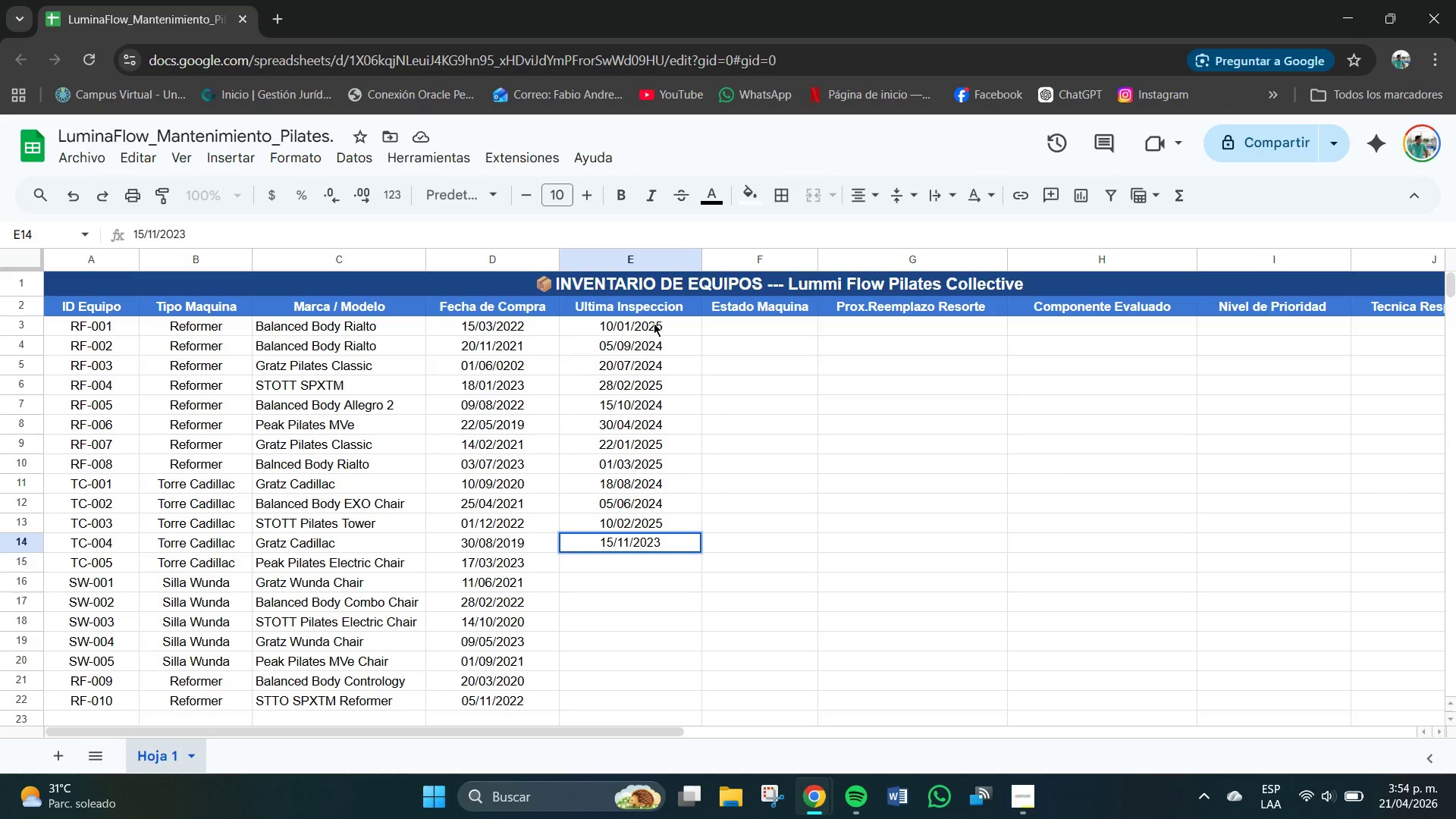 
key(Enter)
 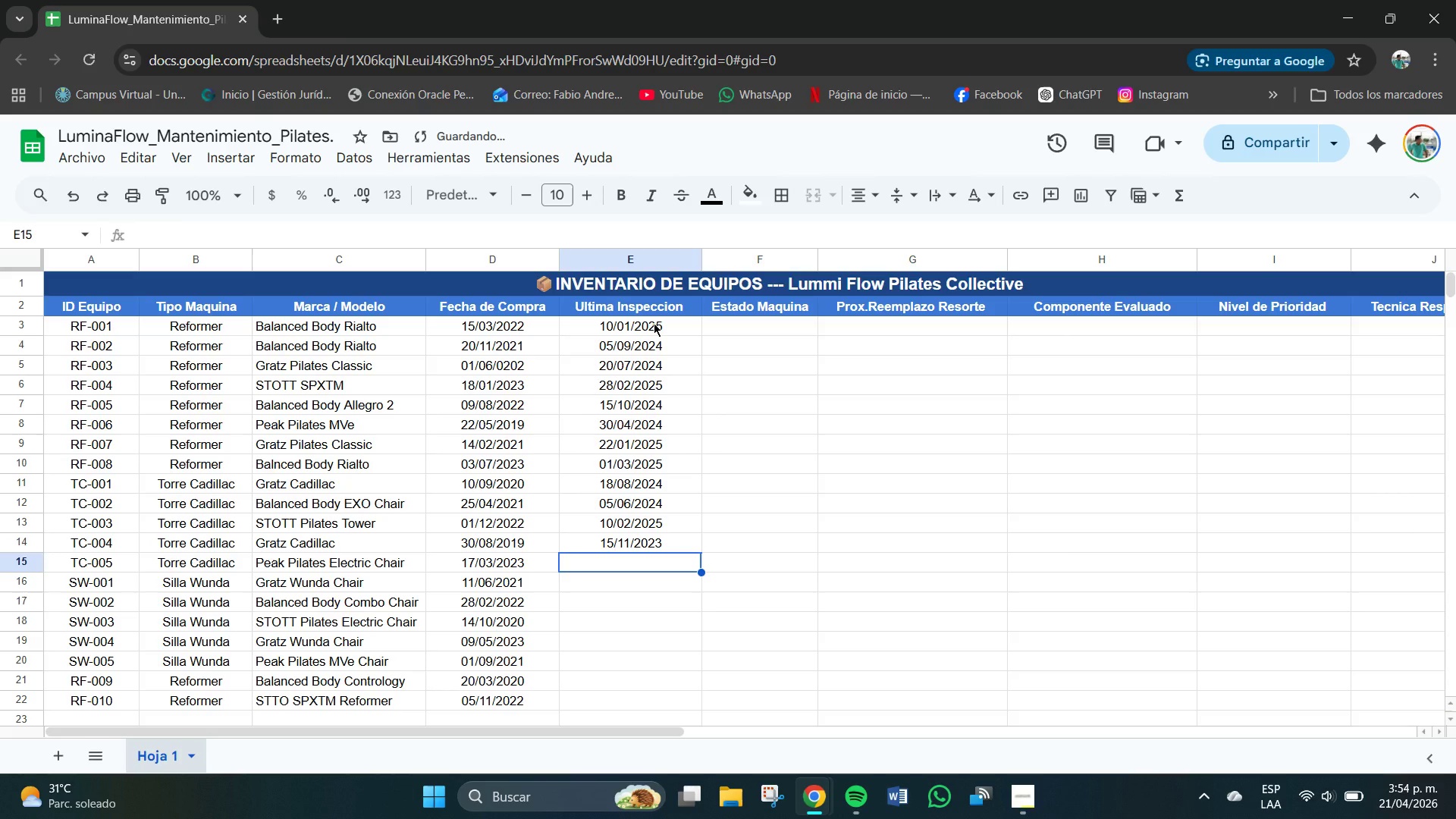 
type(30&01&2025)
 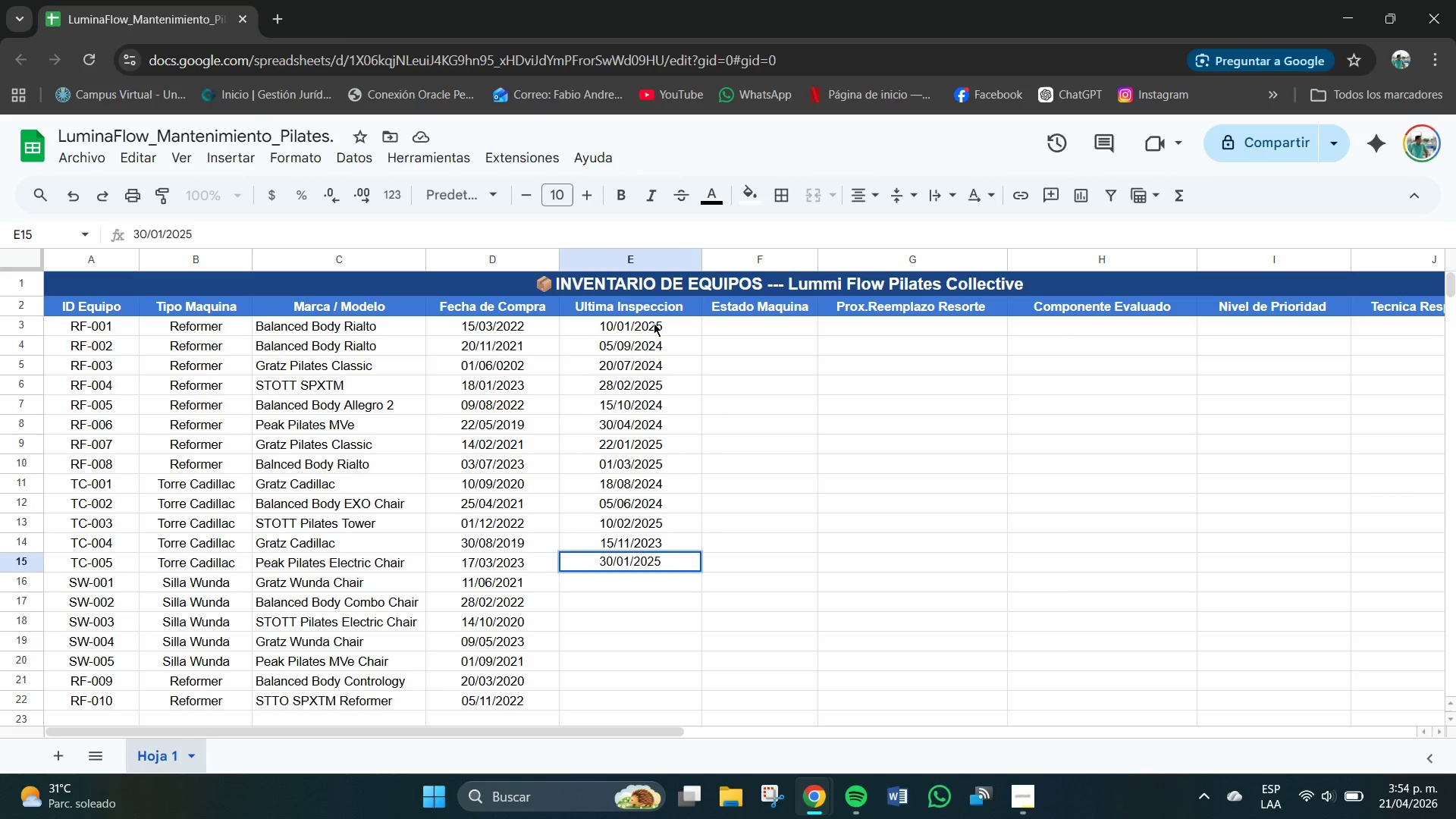 
key(Enter)
 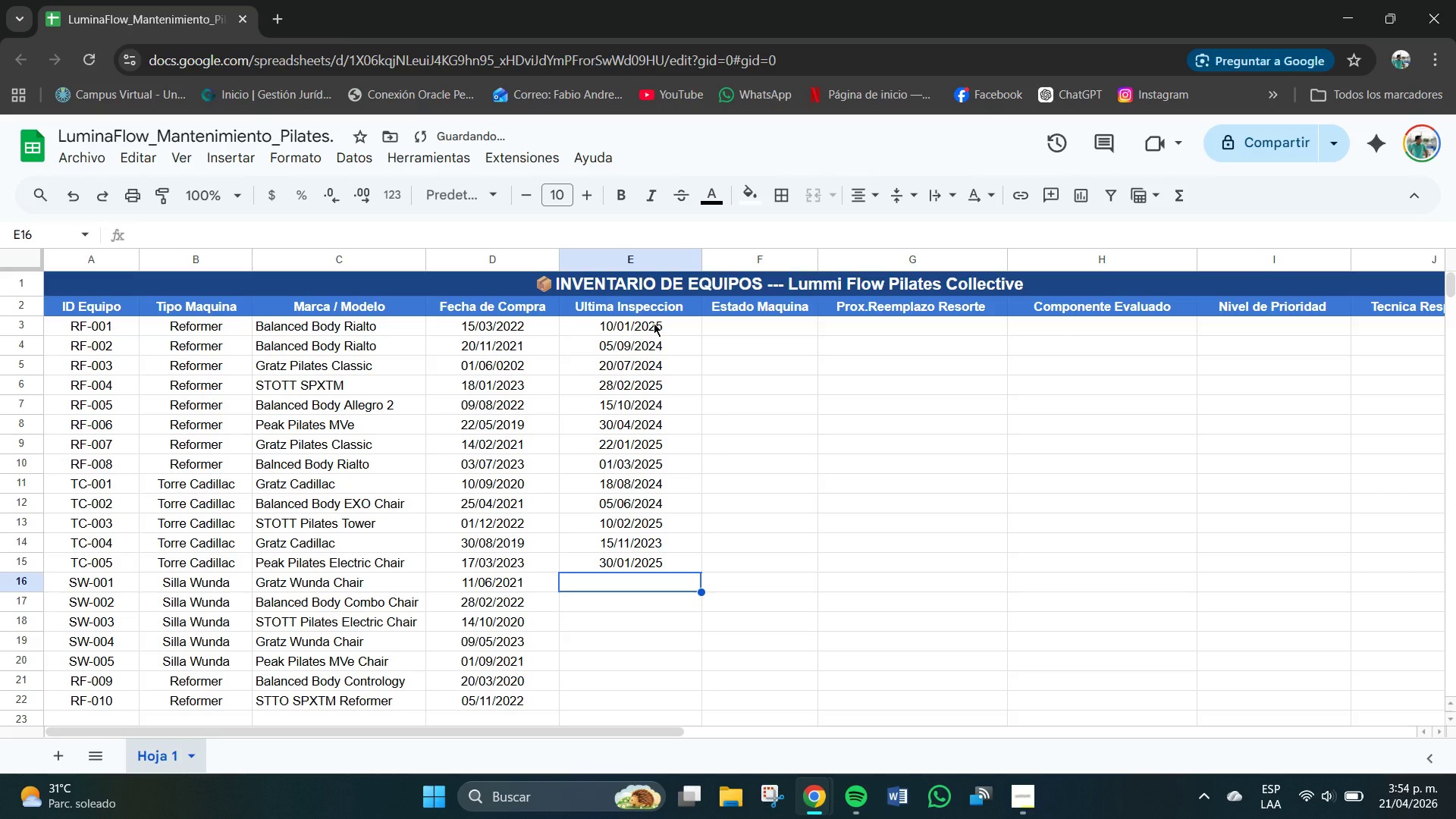 
type(22&09&2024)
 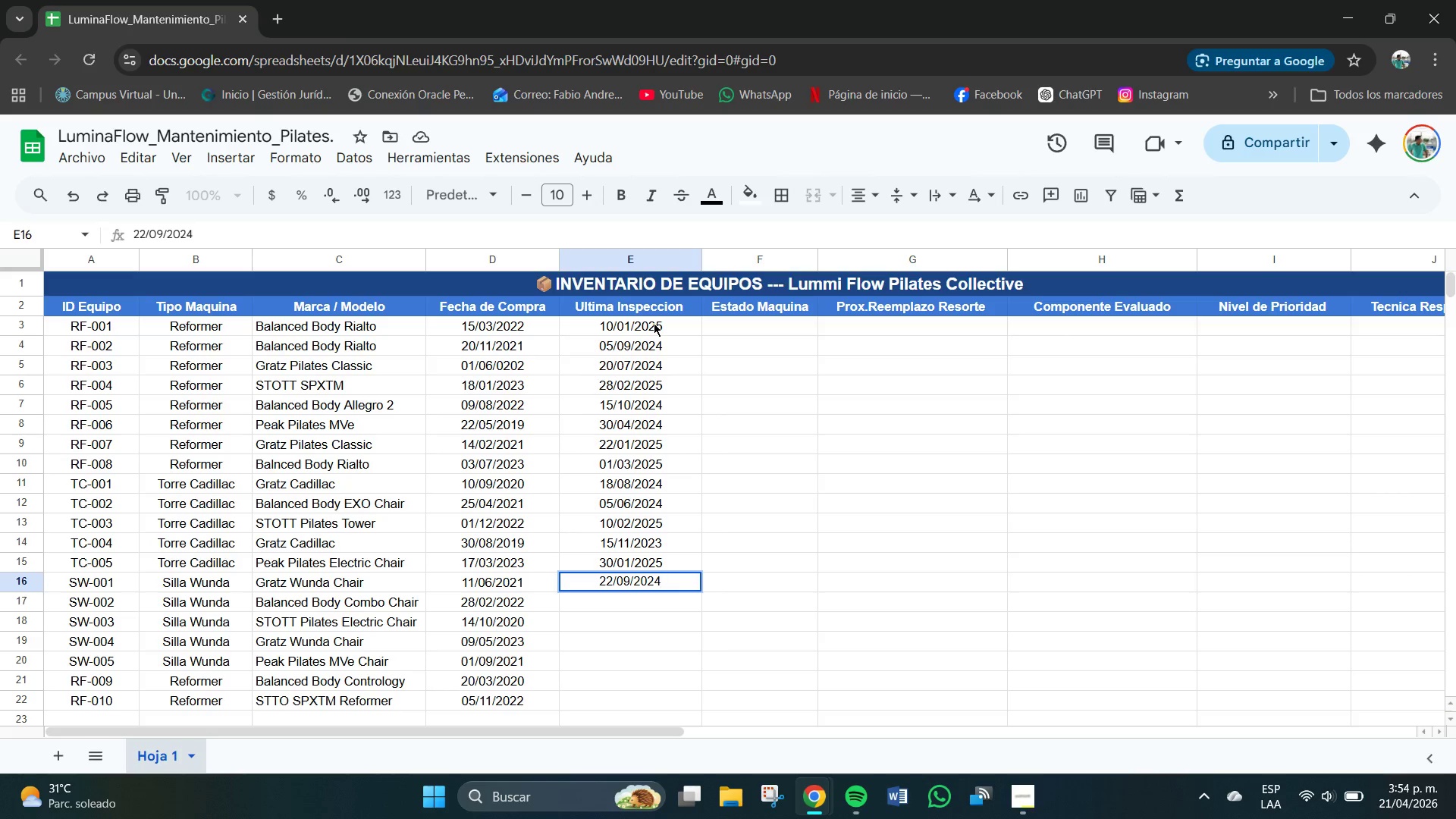 
key(Enter)
 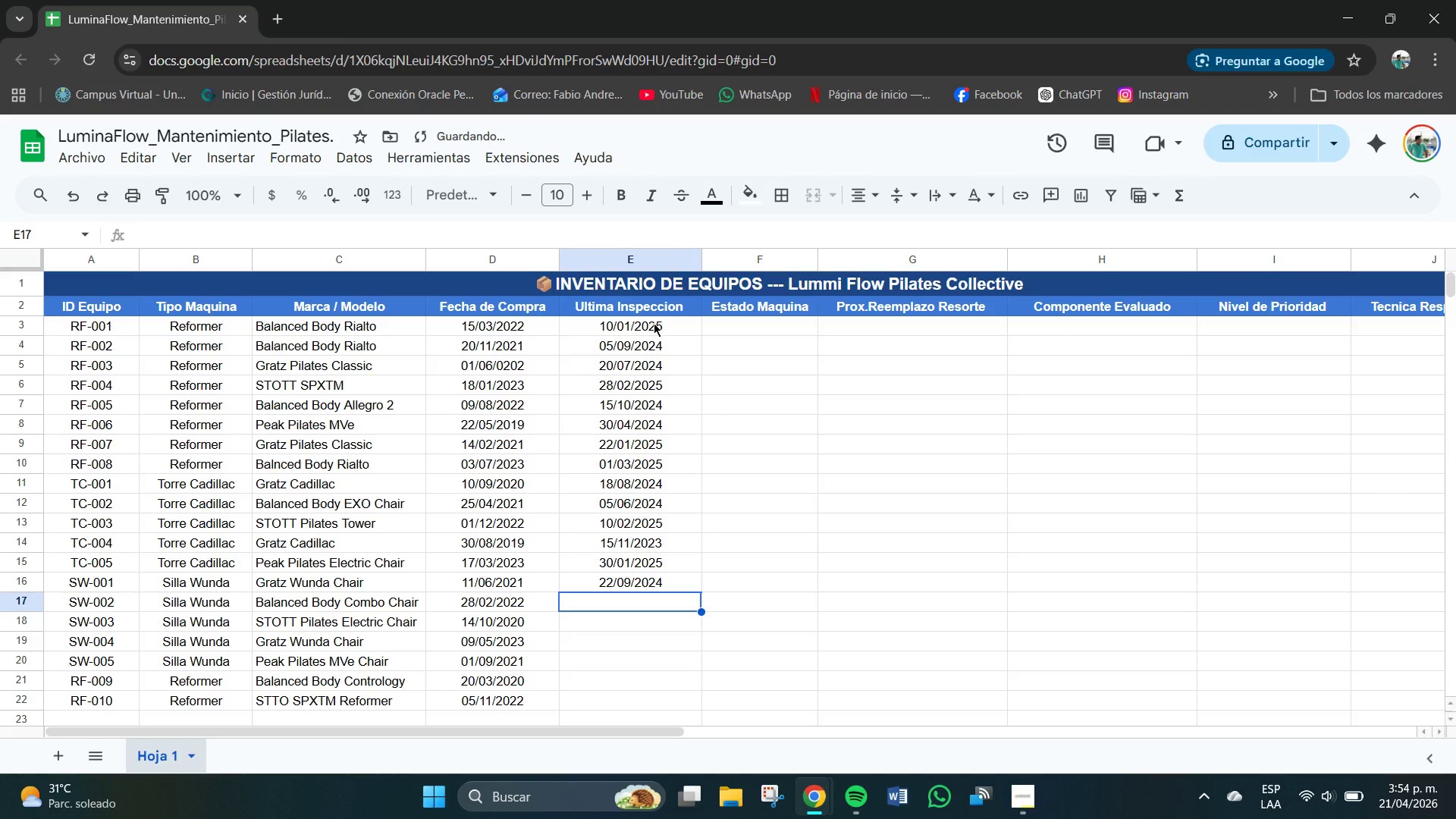 
type(05&02&2025)
 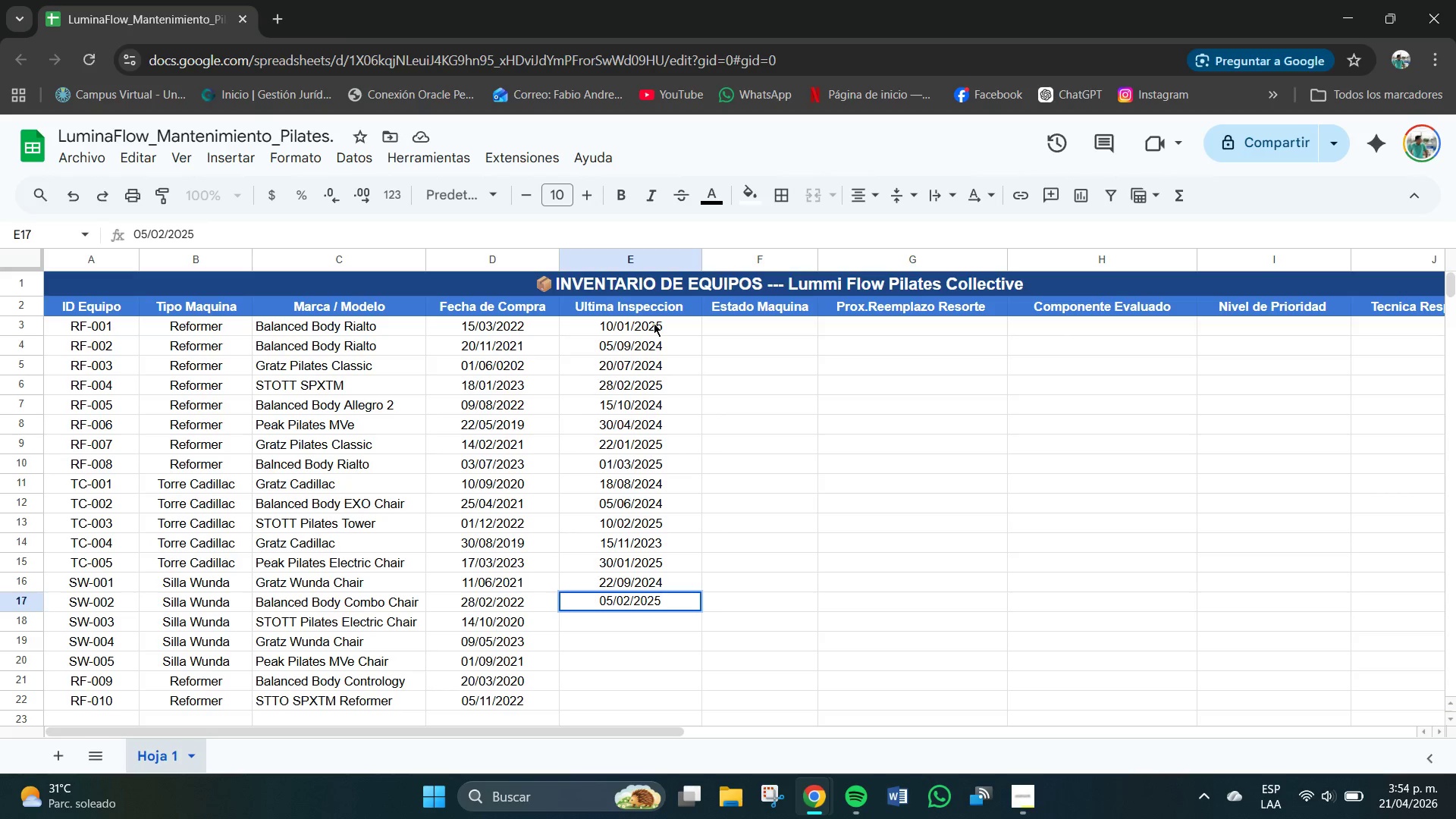 
key(Enter)
 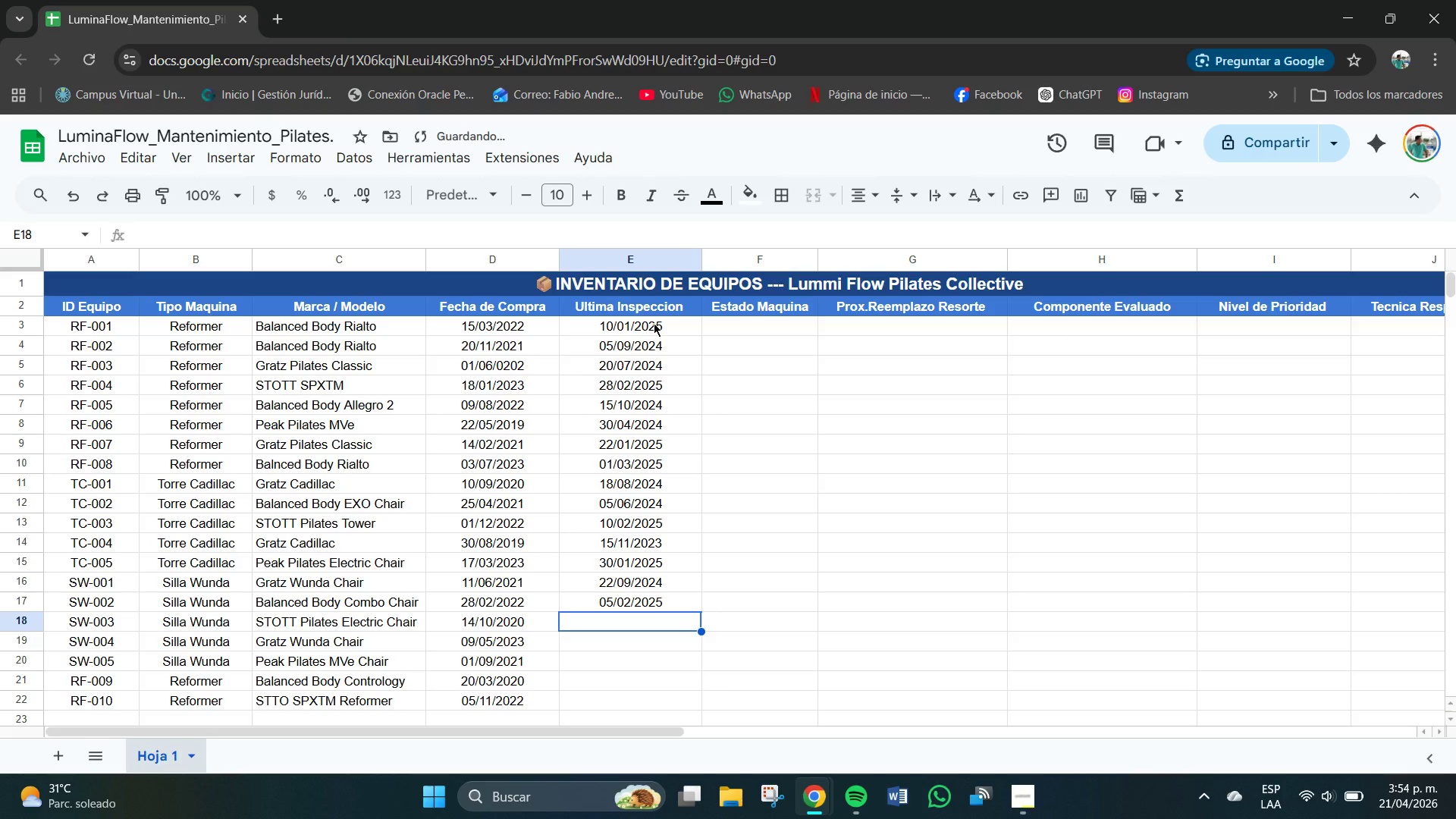 
type(19&05&2024)
 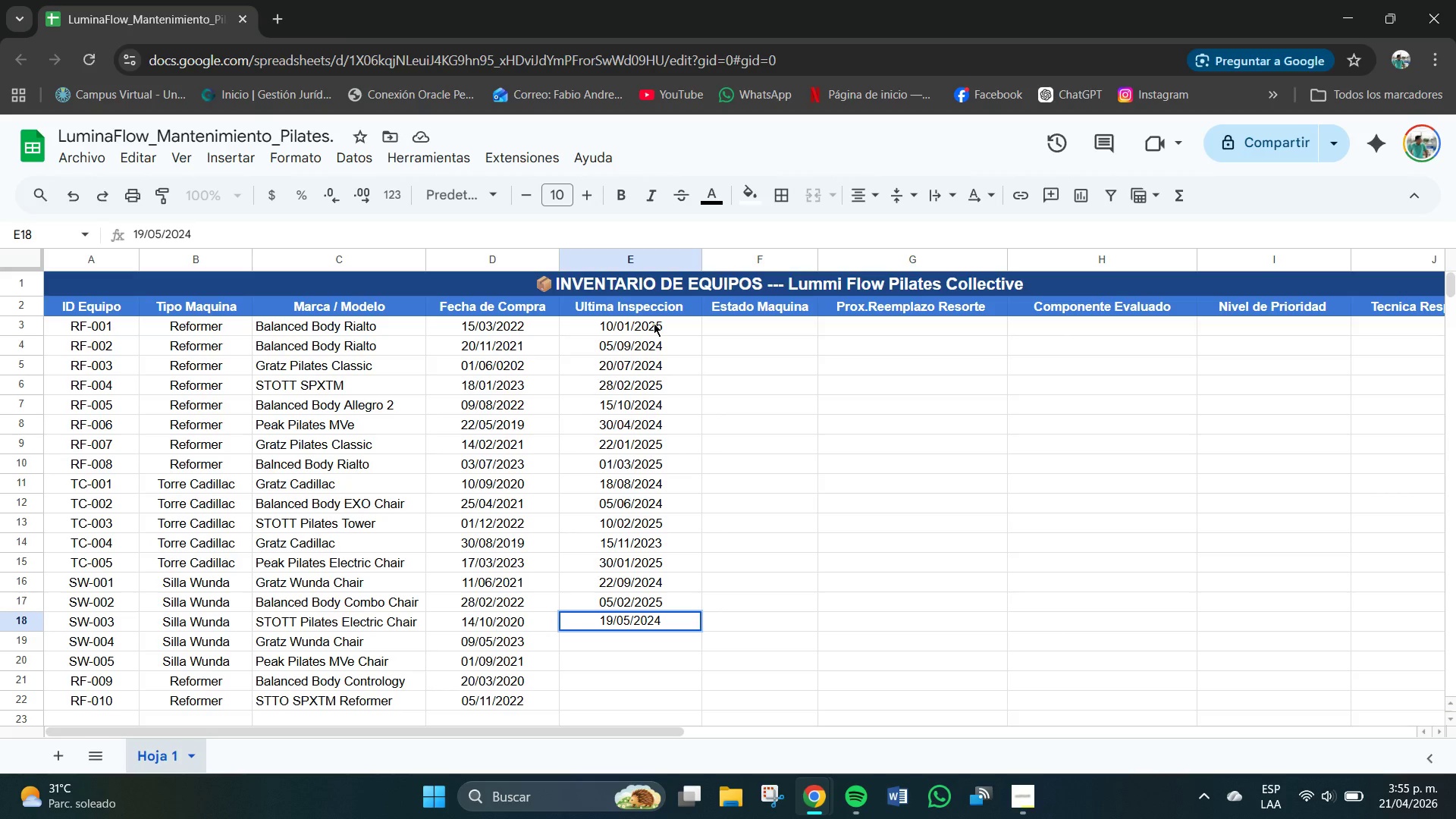 
key(Enter)
 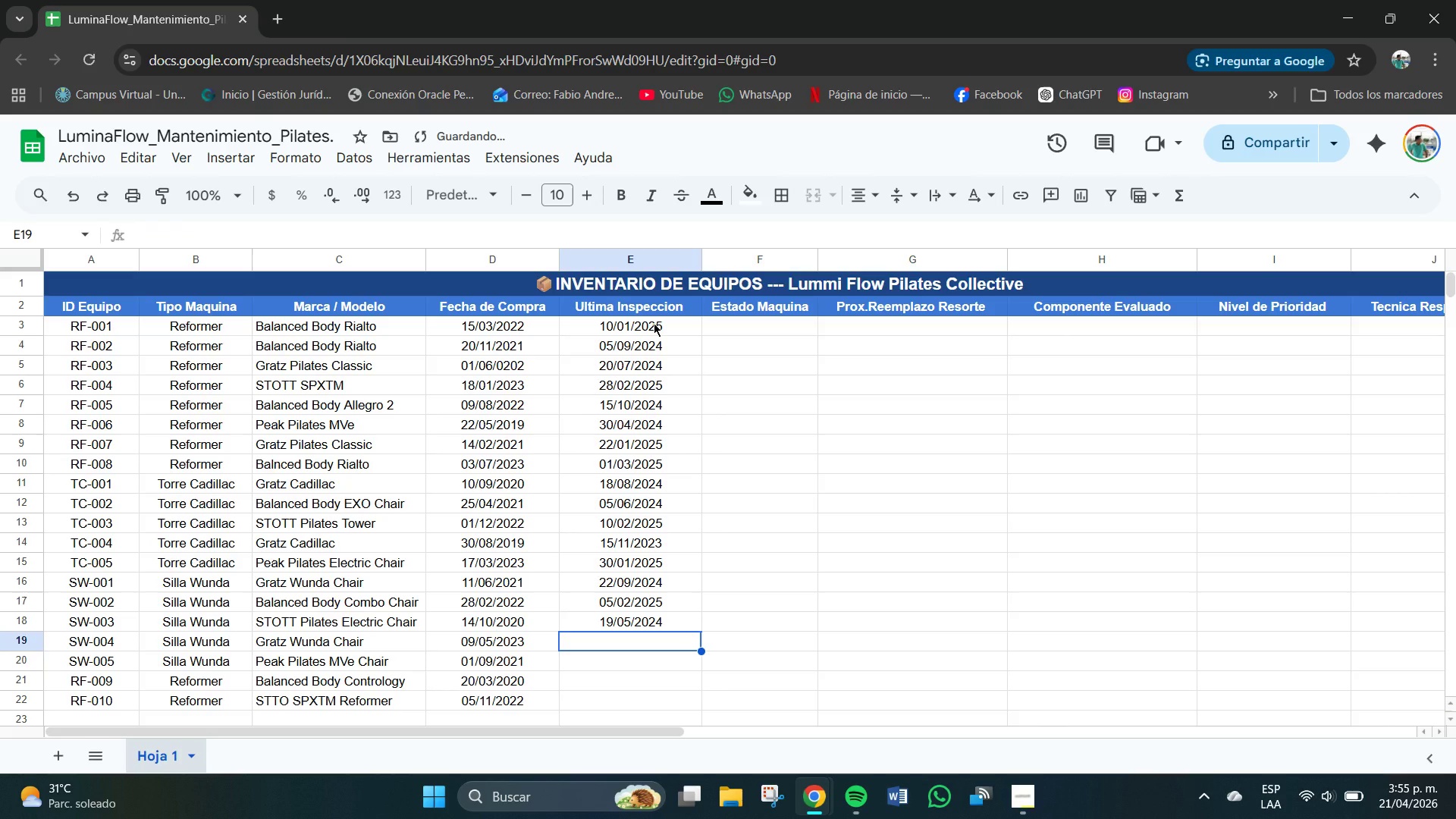 
type(12&03&2025)
 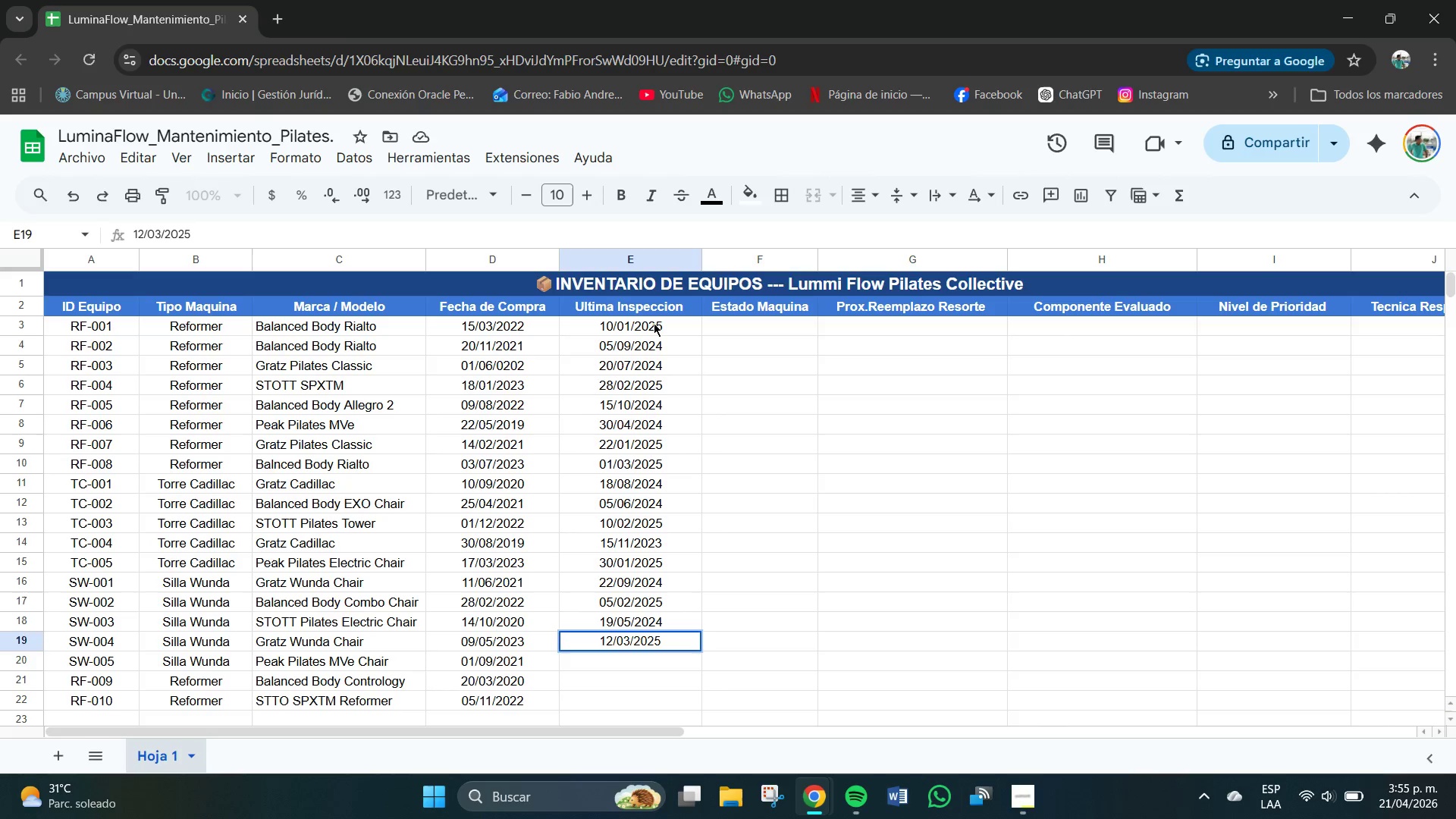 
key(Enter)
 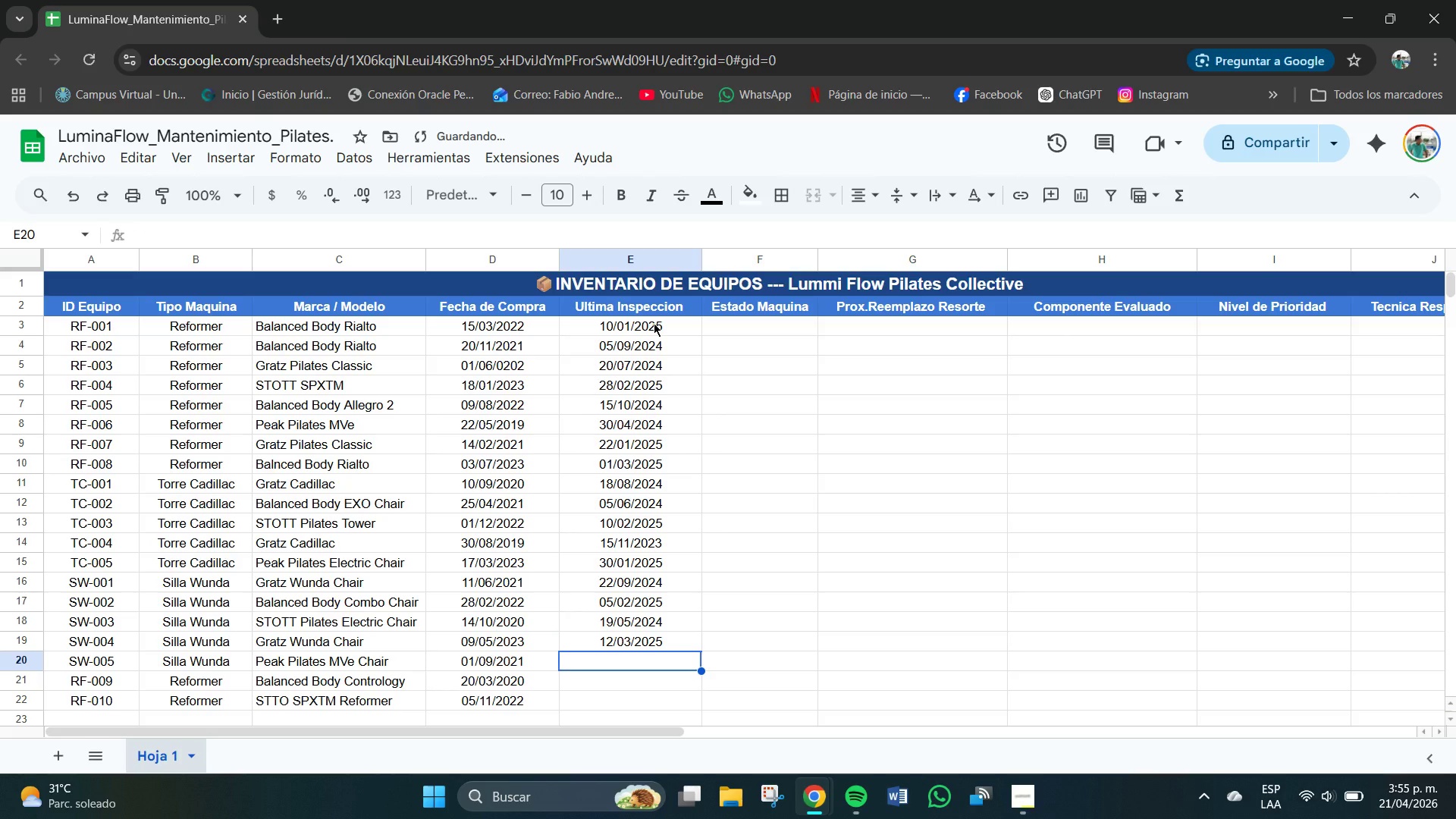 
type(08&07&2024)
 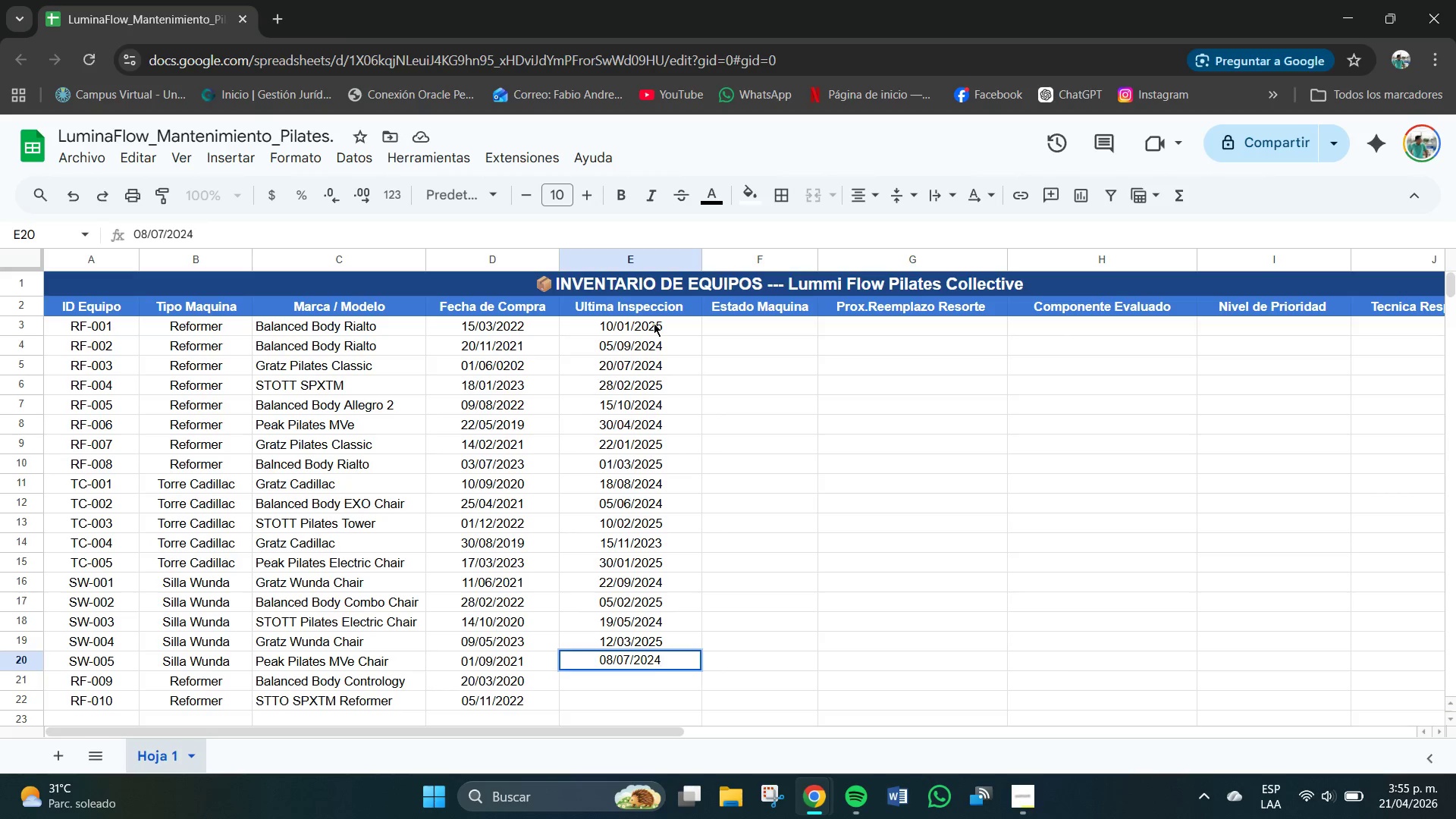 
key(Enter)
 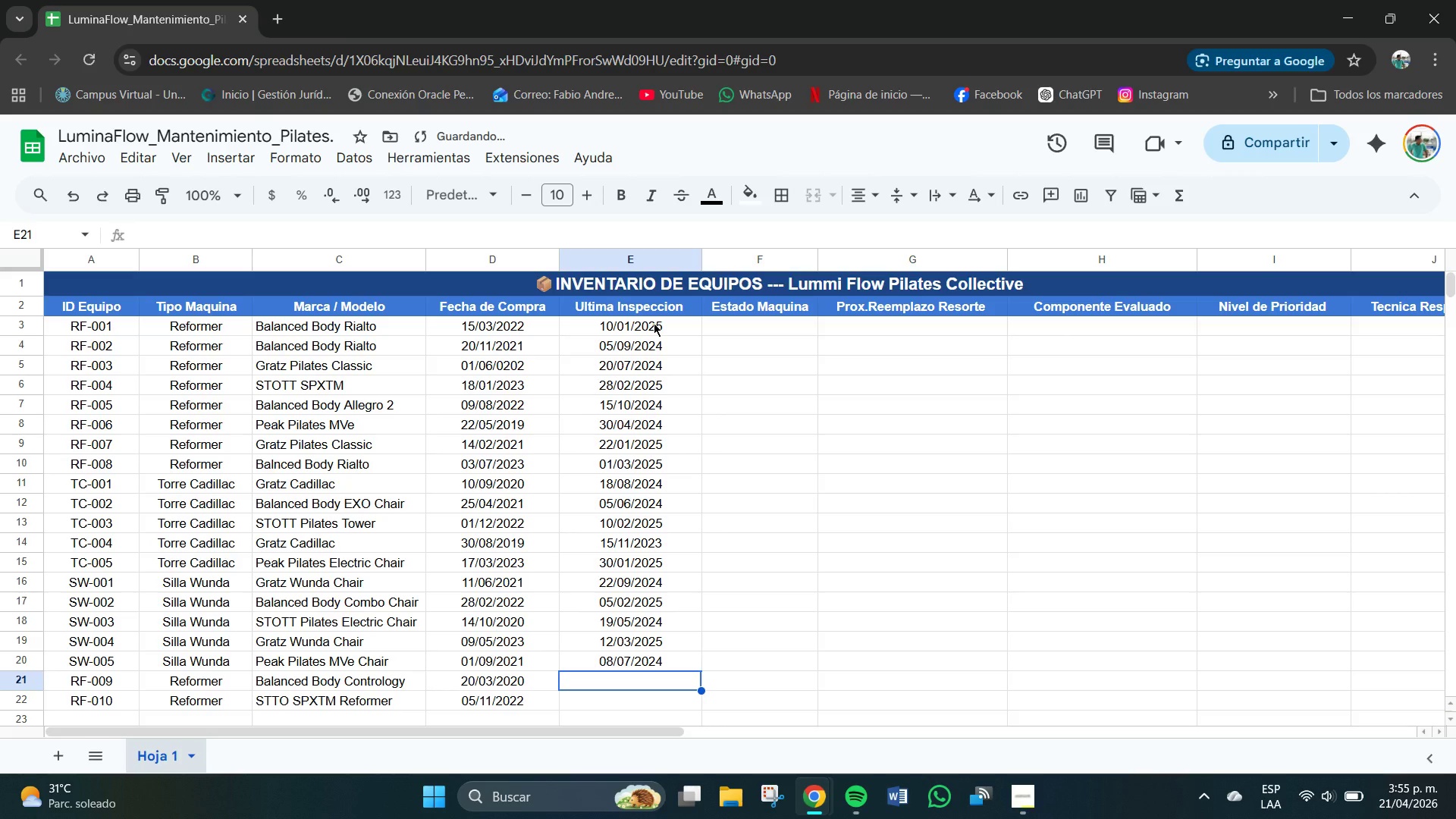 
type(14&08&2023)
 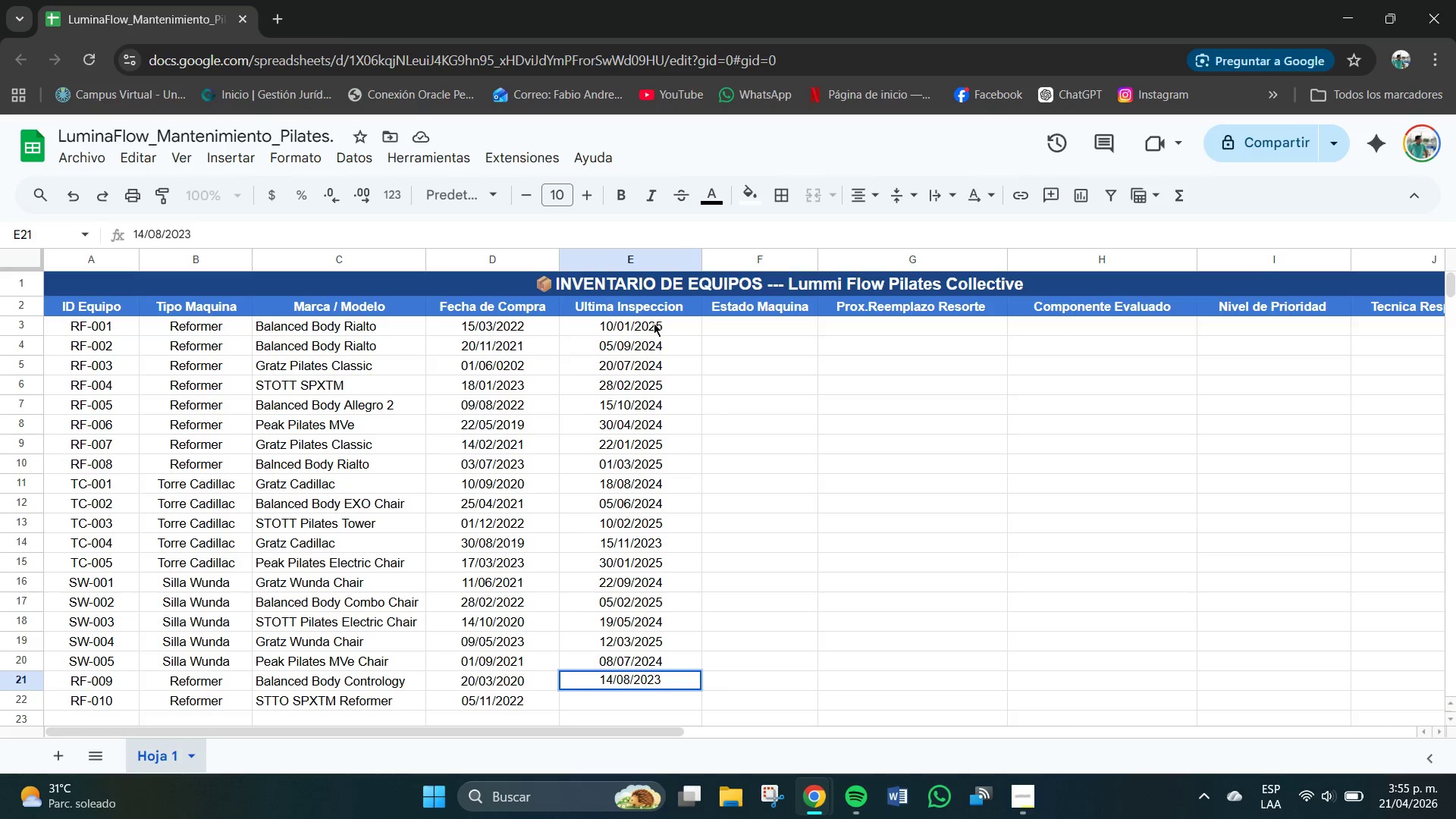 
key(Enter)
 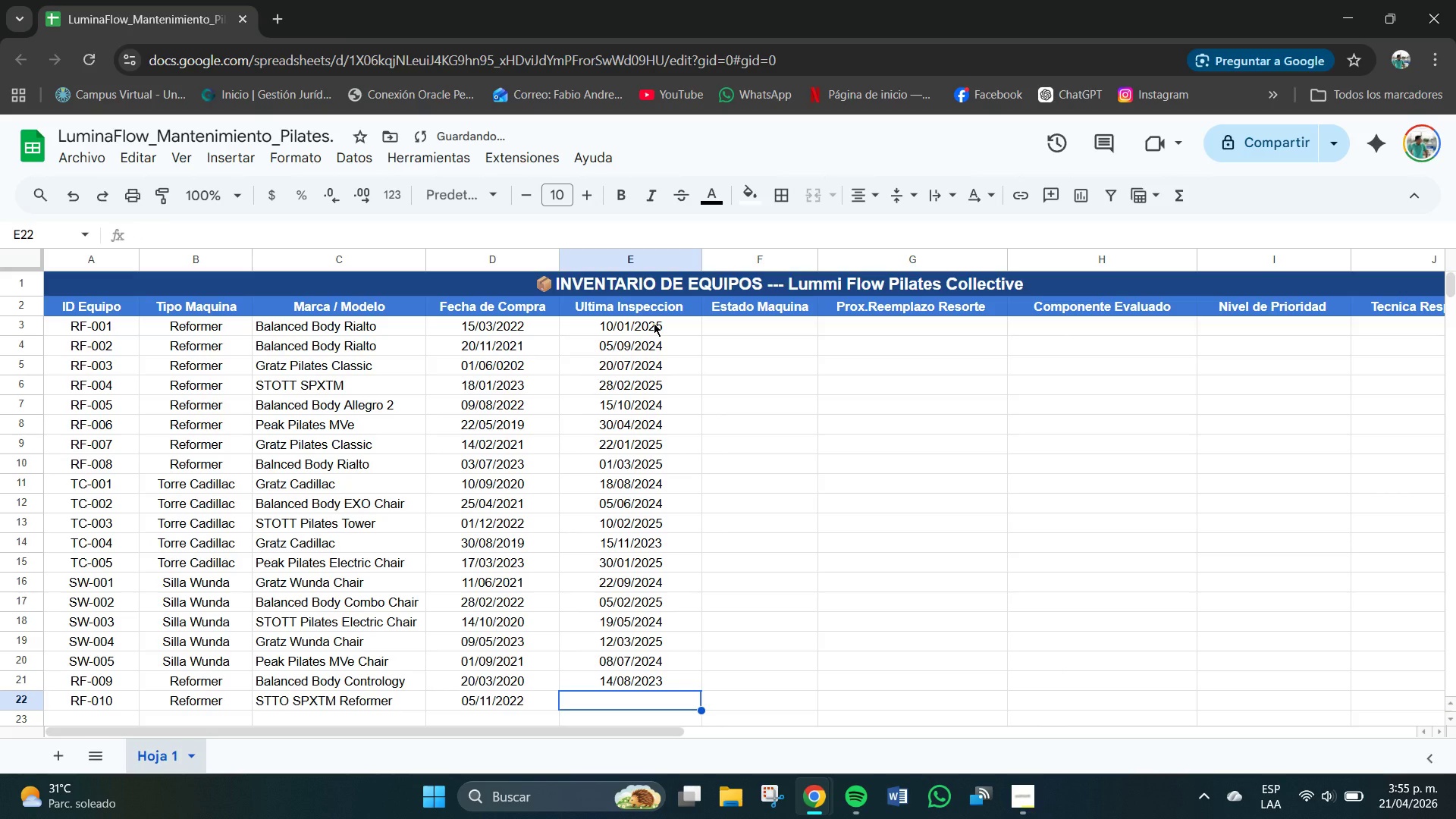 
type(19)
key(Backspace)
type(8&01)
 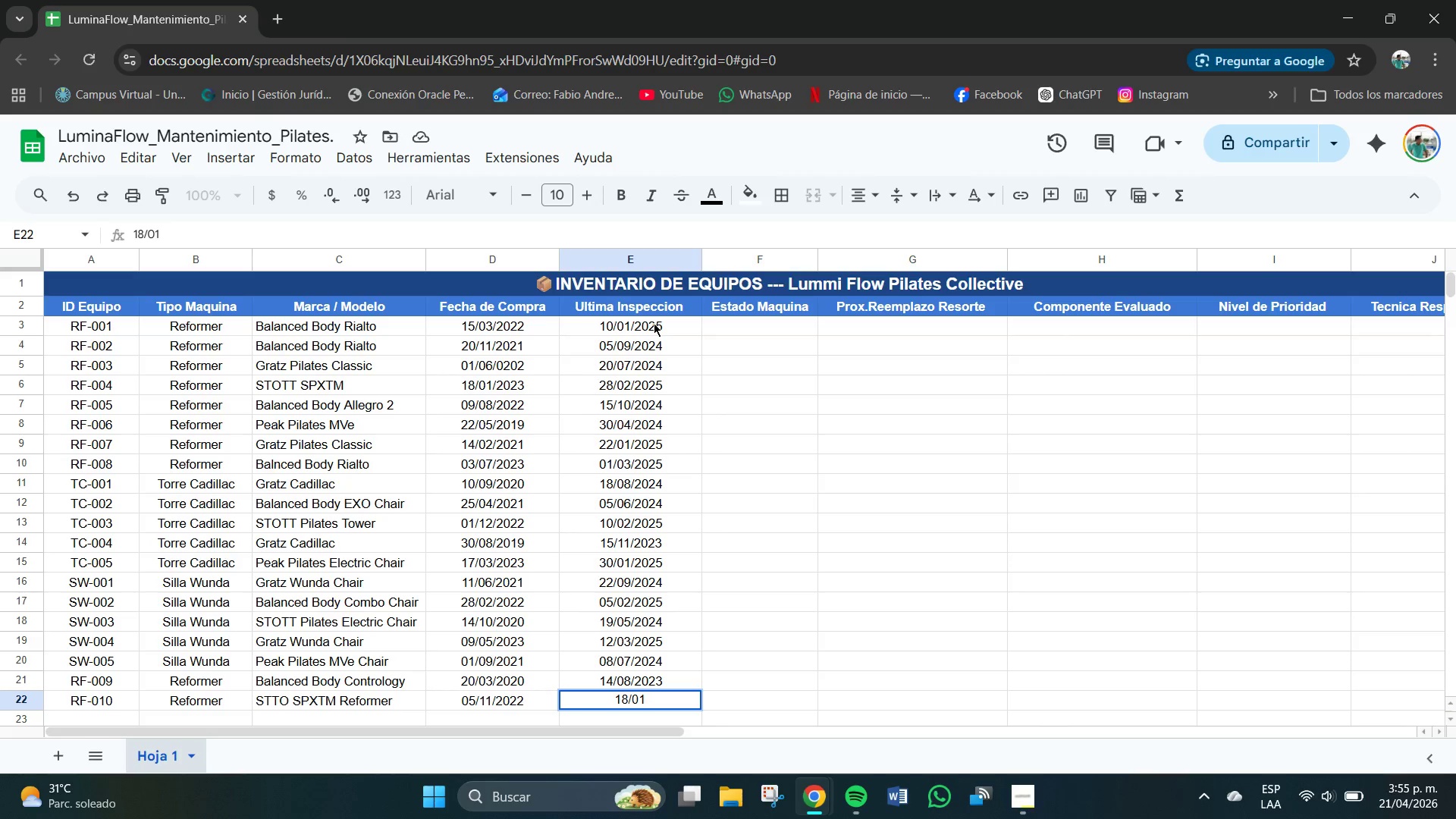 
type(&2024)
key(Backspace)
type(5)
 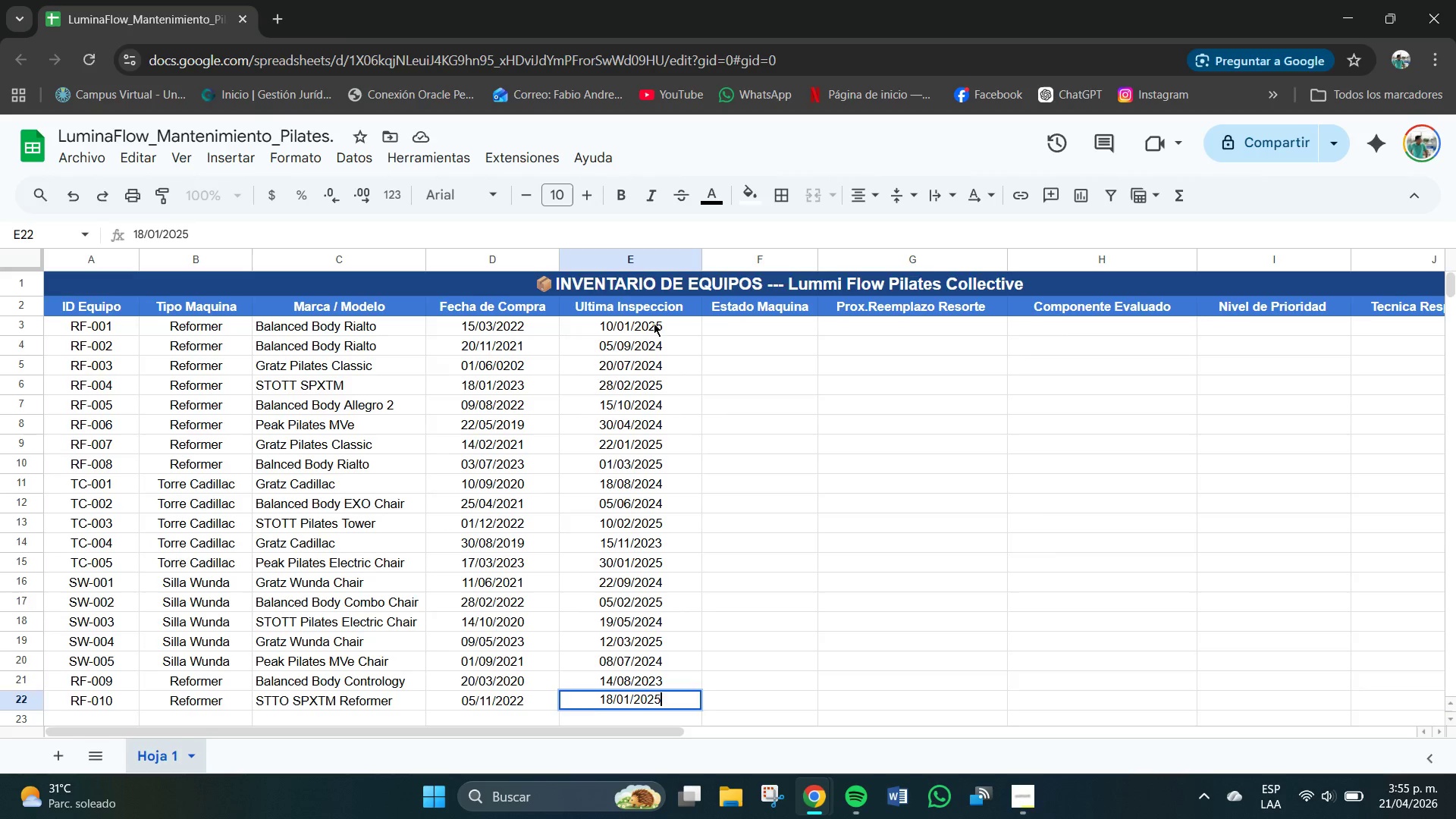 
key(Enter)
 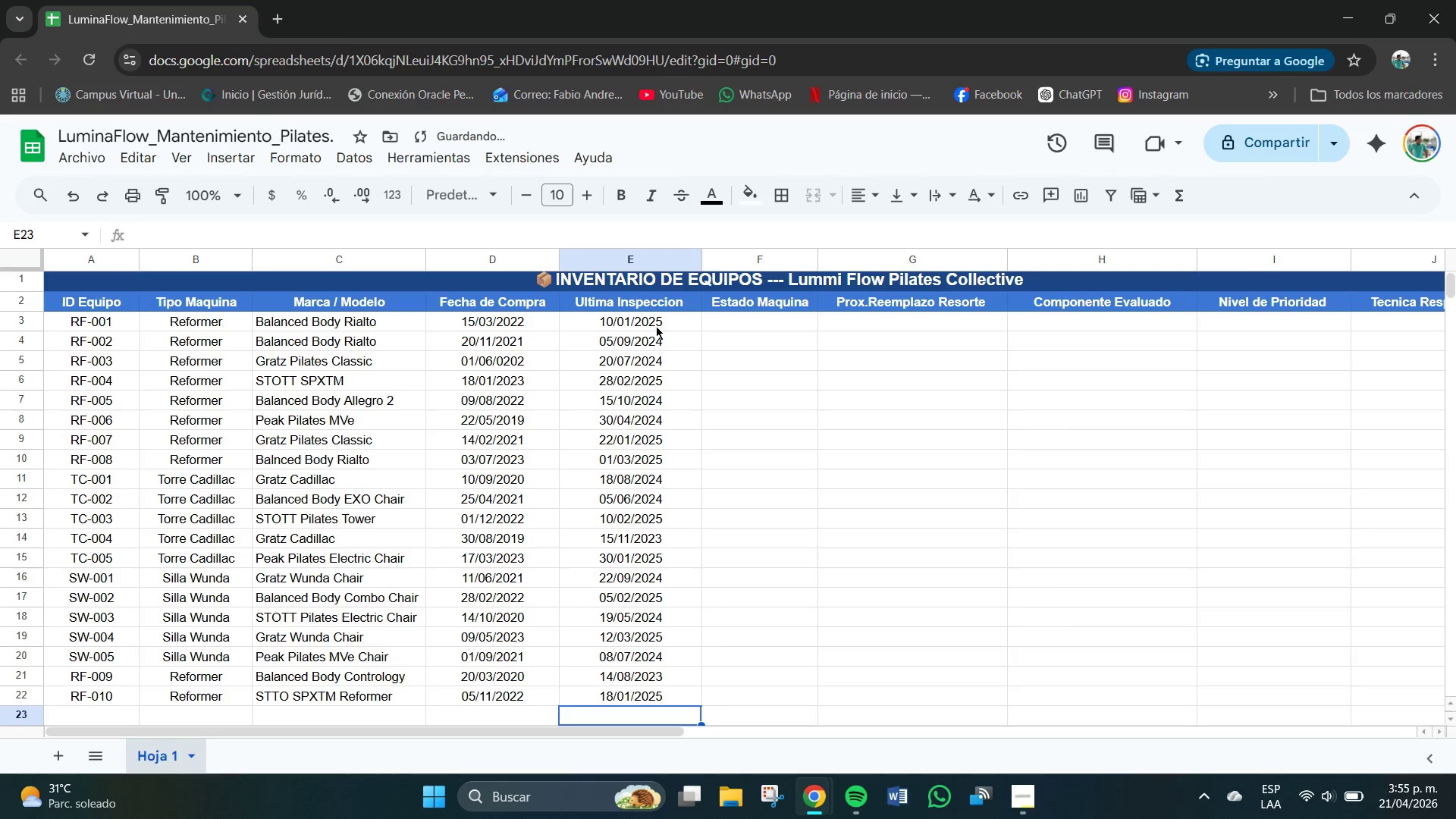 
scroll: coordinate [698, 336], scroll_direction: up, amount: 4.0
 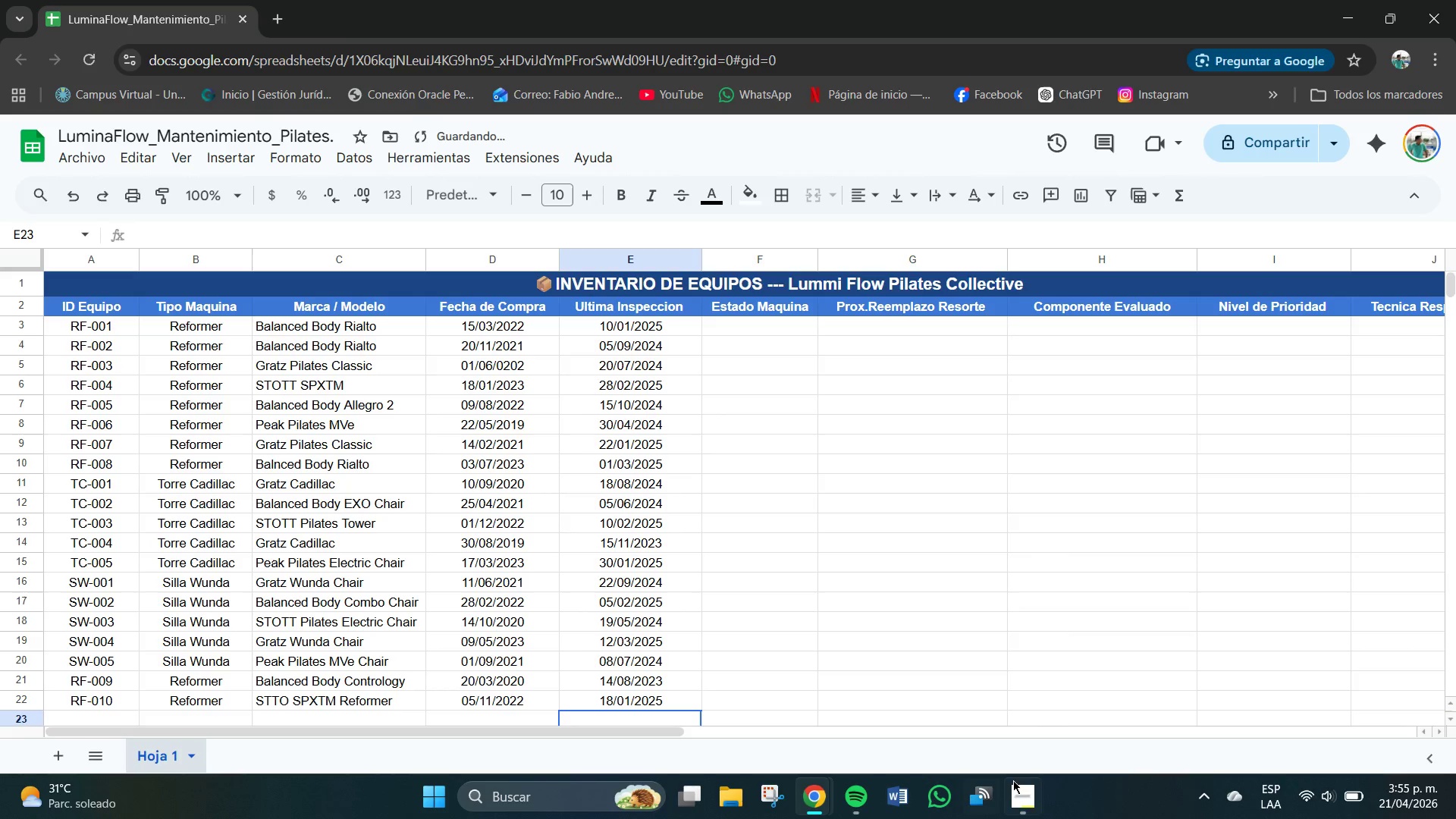 
left_click([1018, 797])